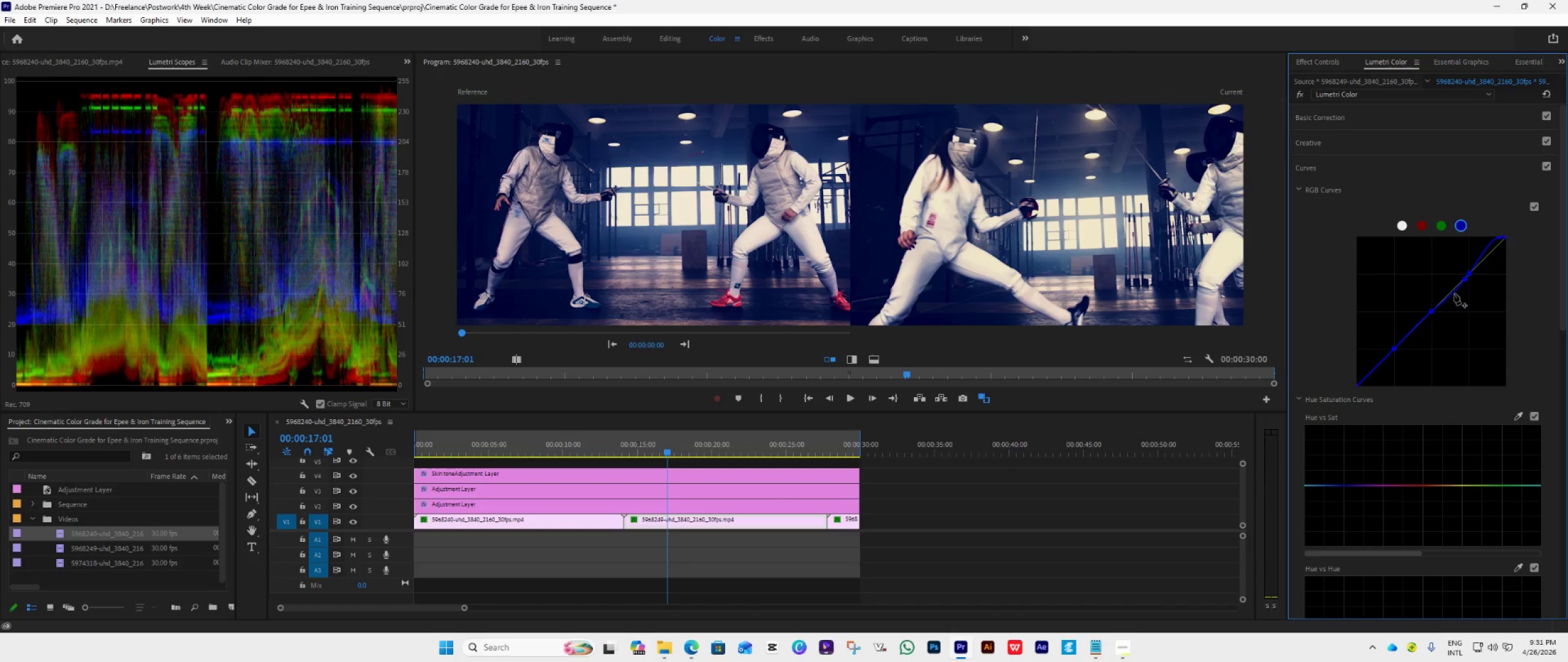 
left_click([1454, 294])
 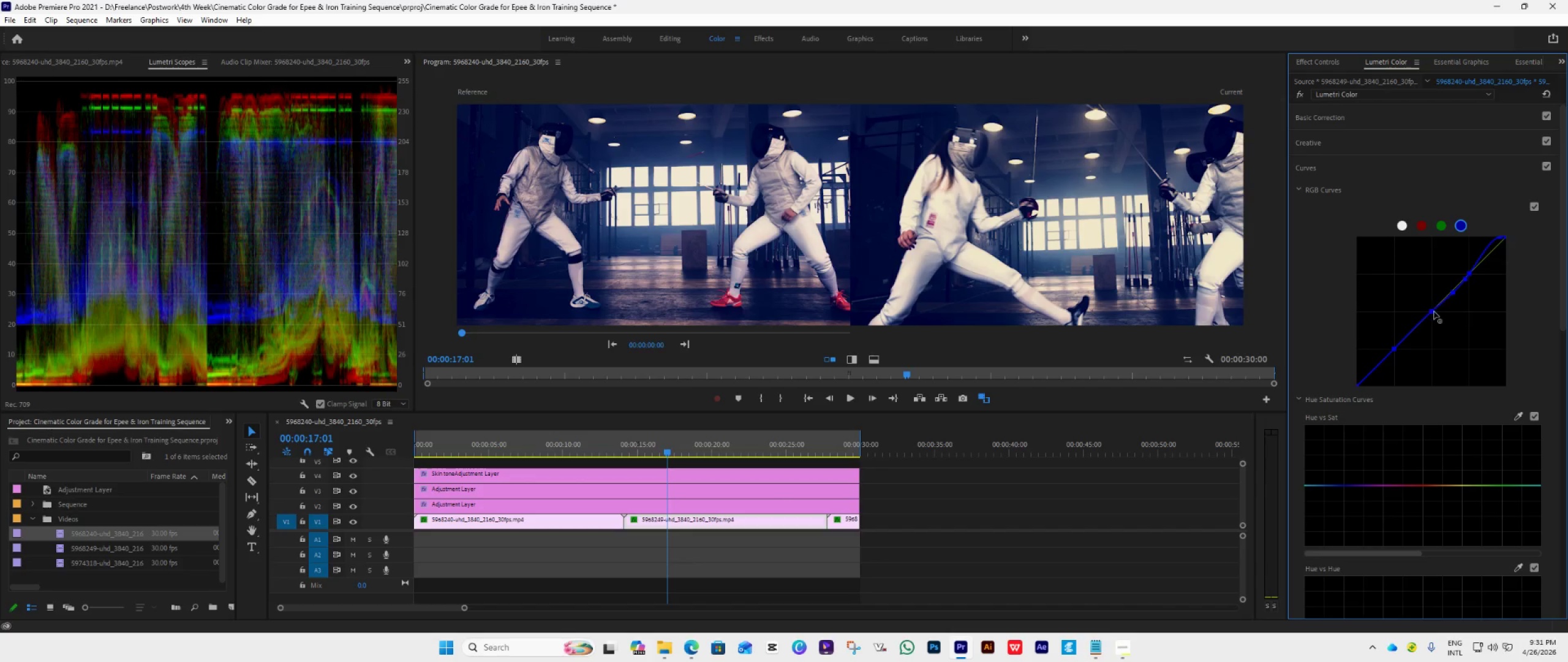 
hold_key(key=ControlLeft, duration=4.76)
left_click([1433, 312])
 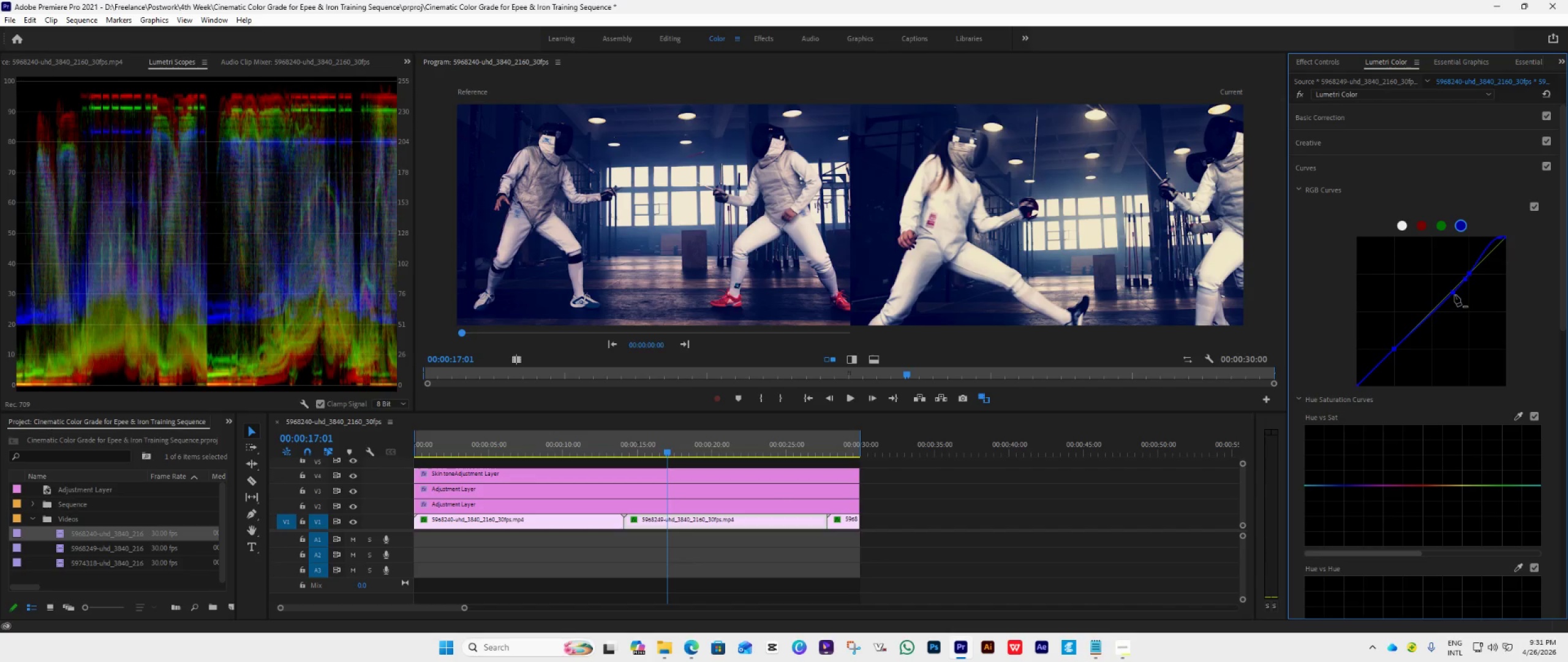 
left_click([1455, 294])
 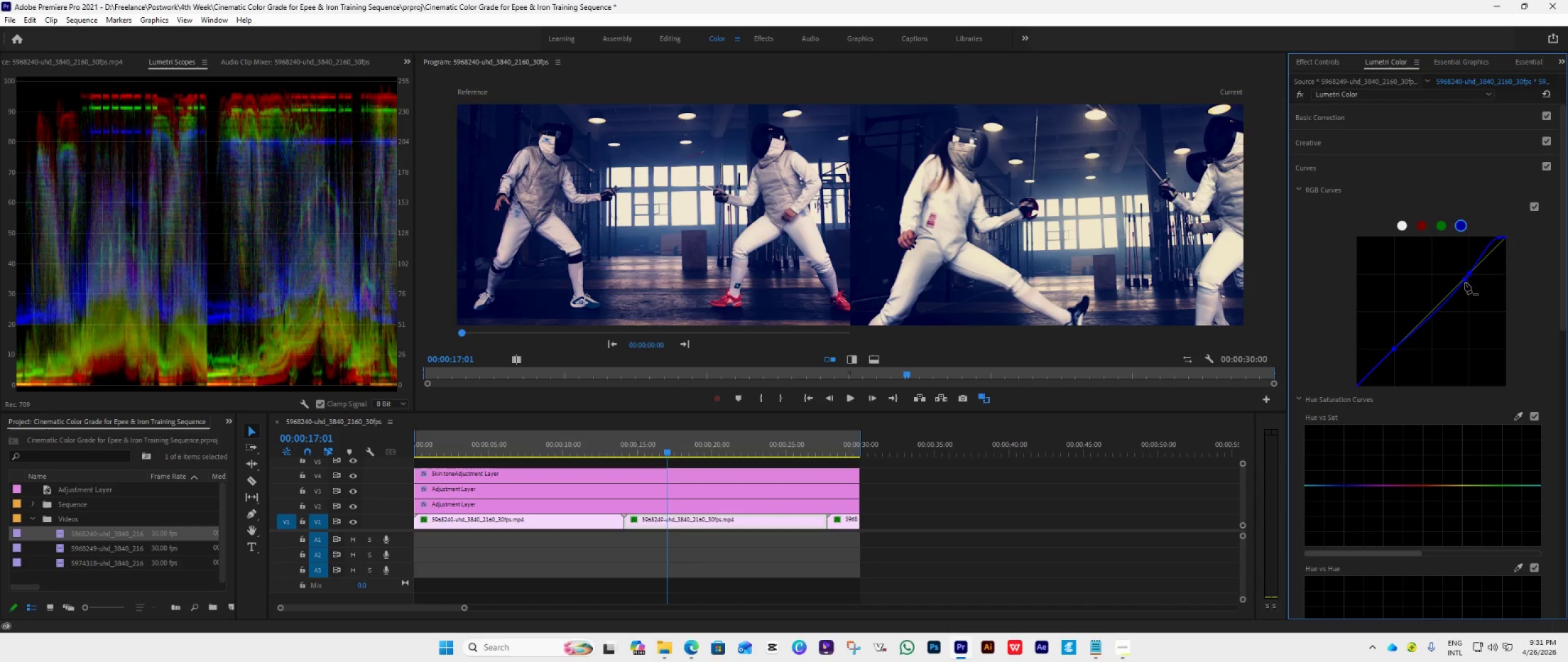 
left_click([1467, 278])
 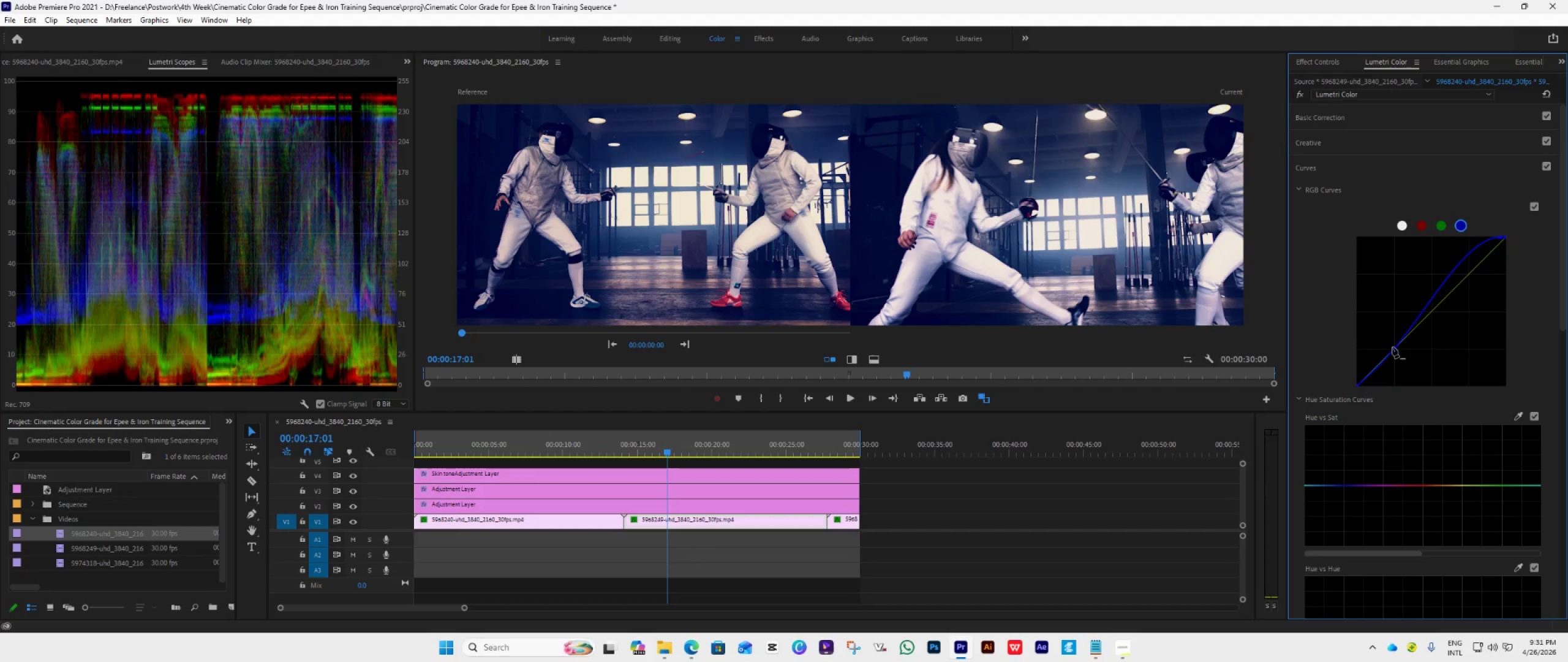 
left_click([1393, 350])
 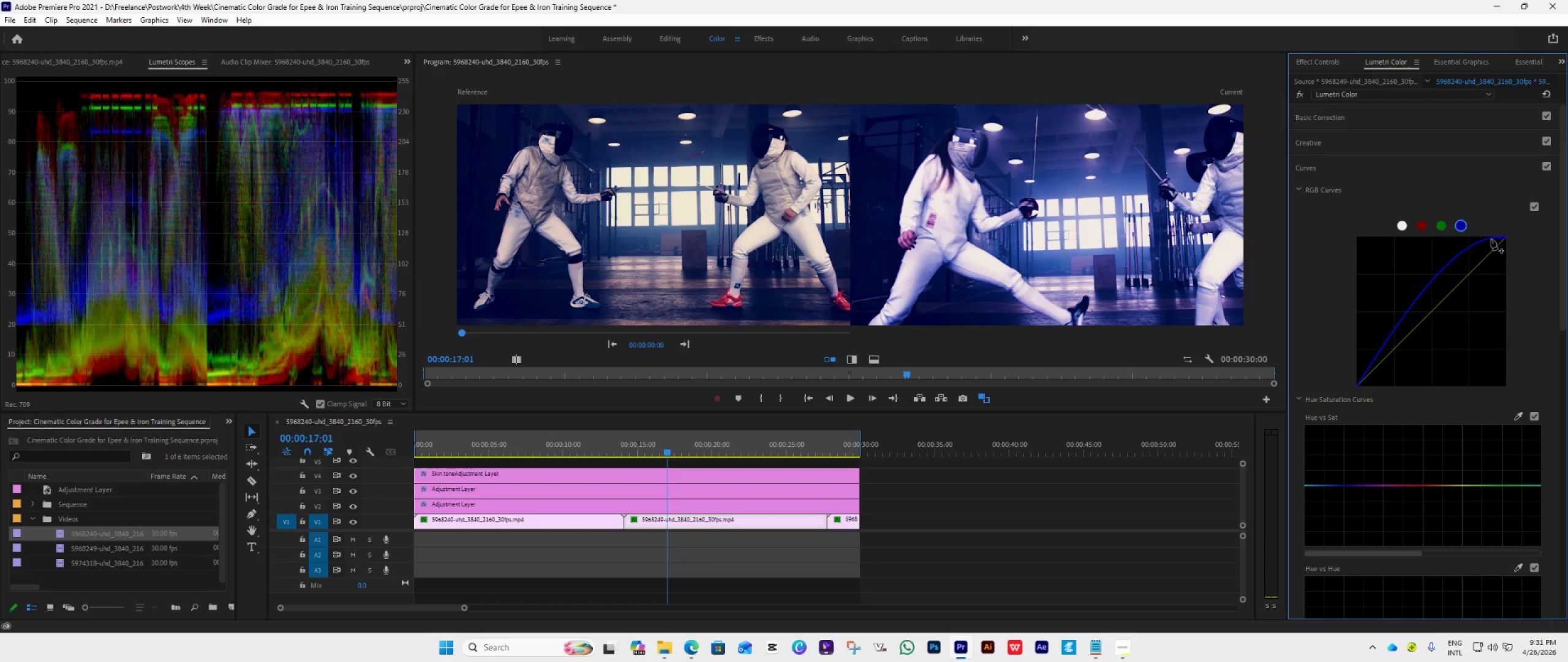 
left_click_drag(start_coordinate=[1483, 241], to_coordinate=[1490, 247])
 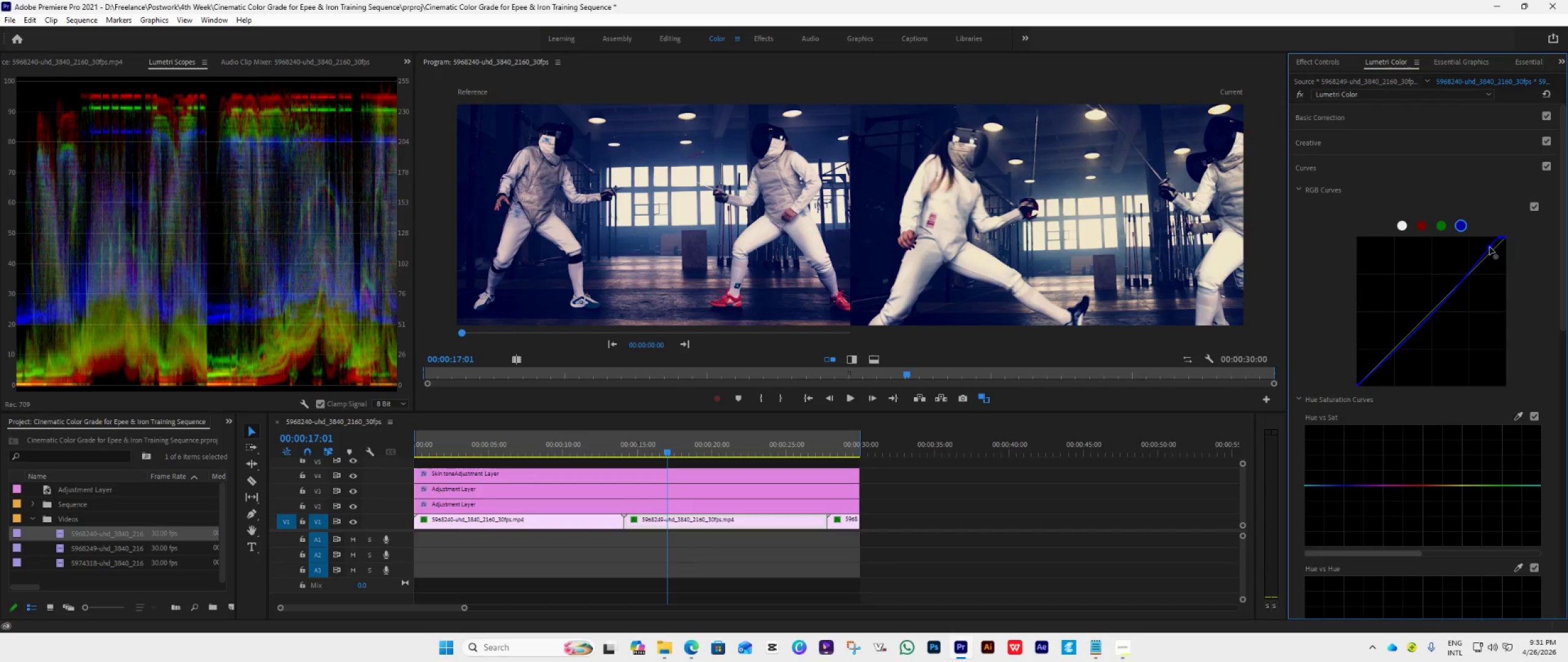 
key(Control+Z)
 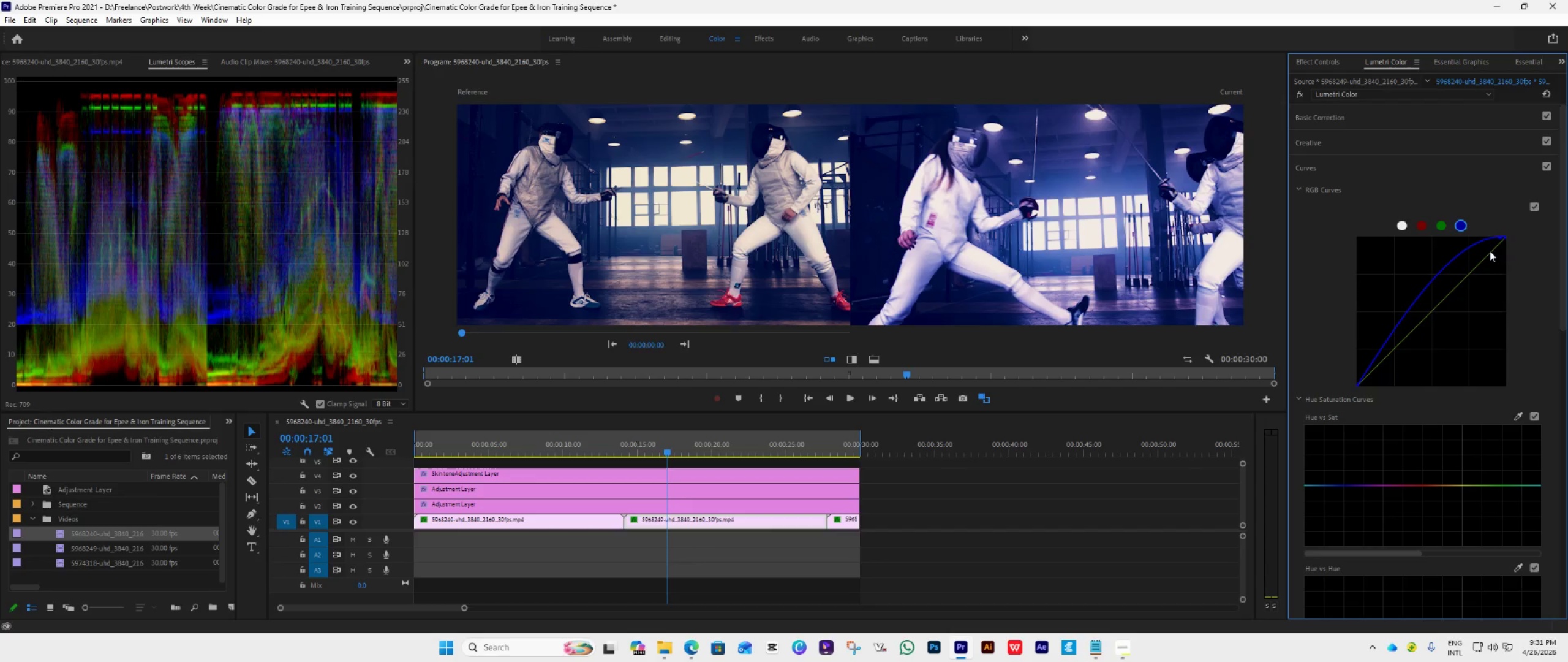 
key(Control+ControlLeft)
 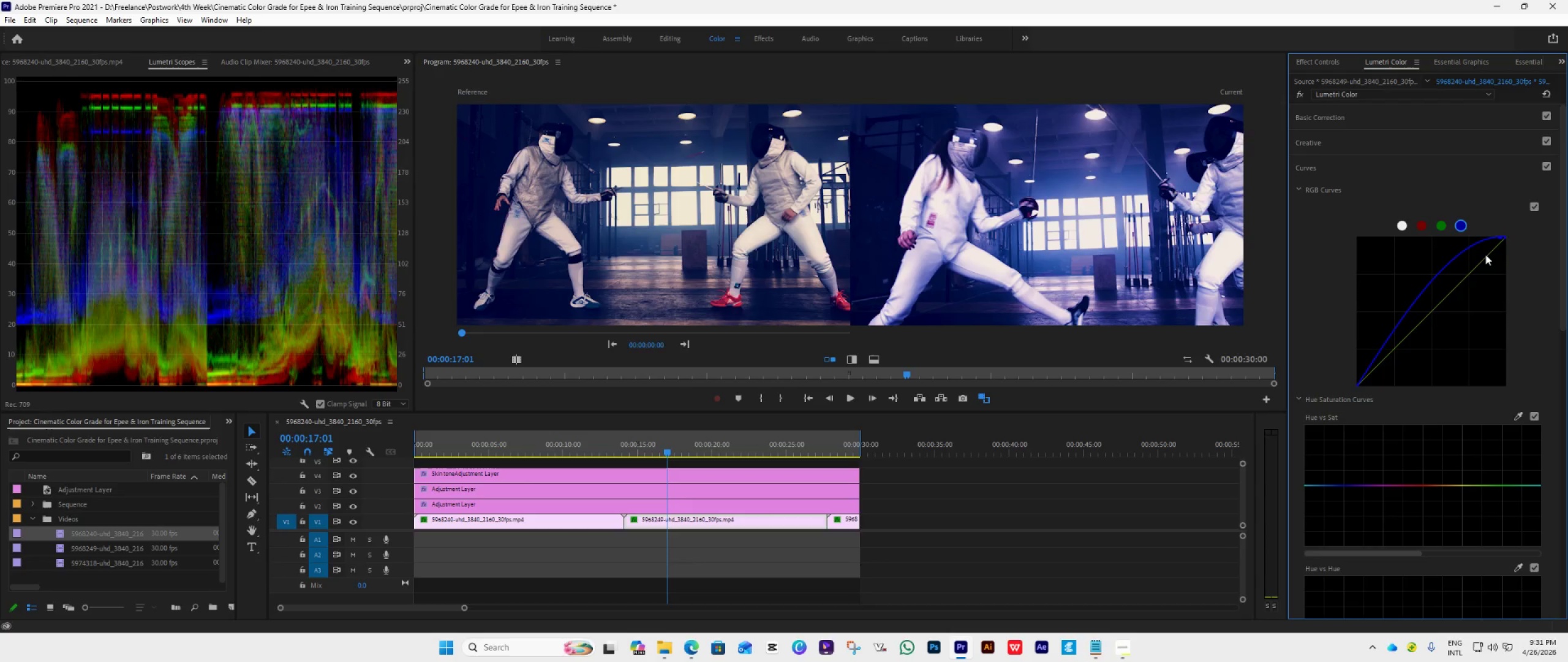 
double_click([1485, 254])
 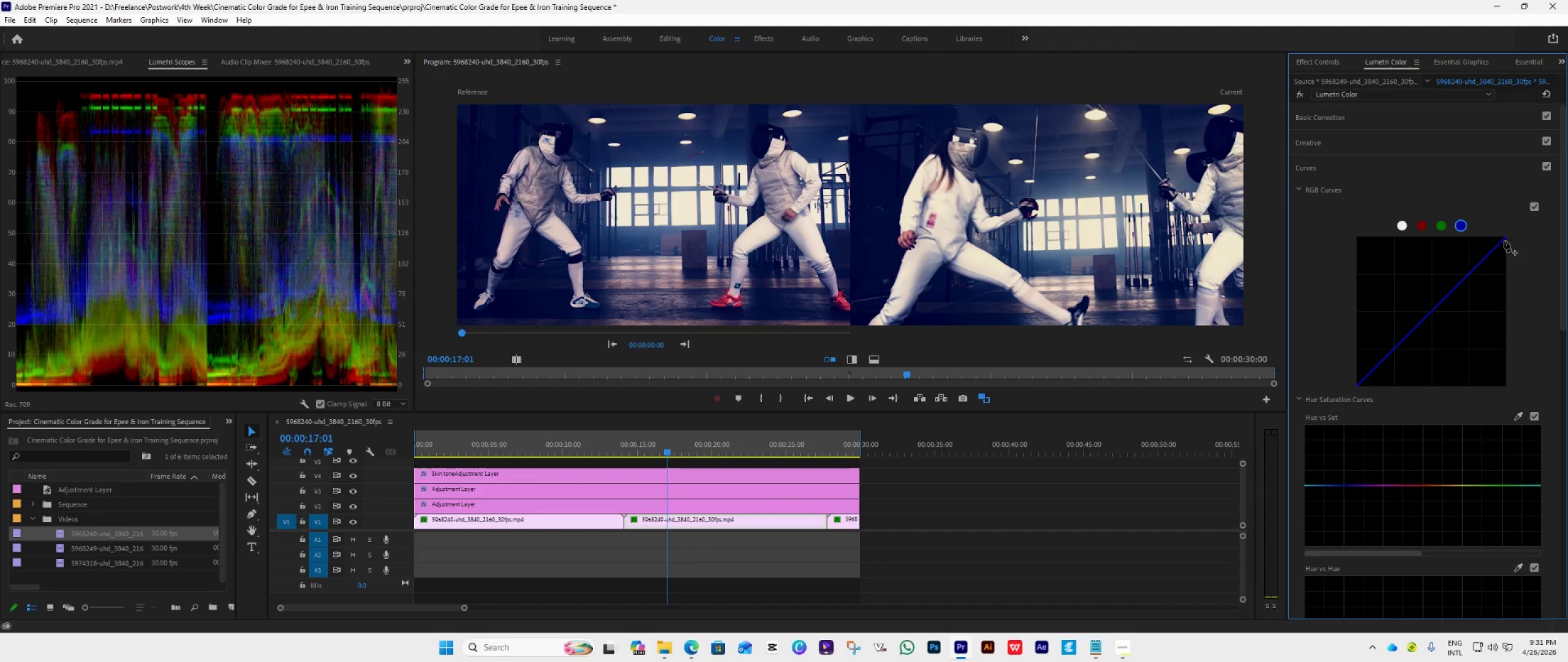 
left_click_drag(start_coordinate=[1506, 238], to_coordinate=[1498, 230])
 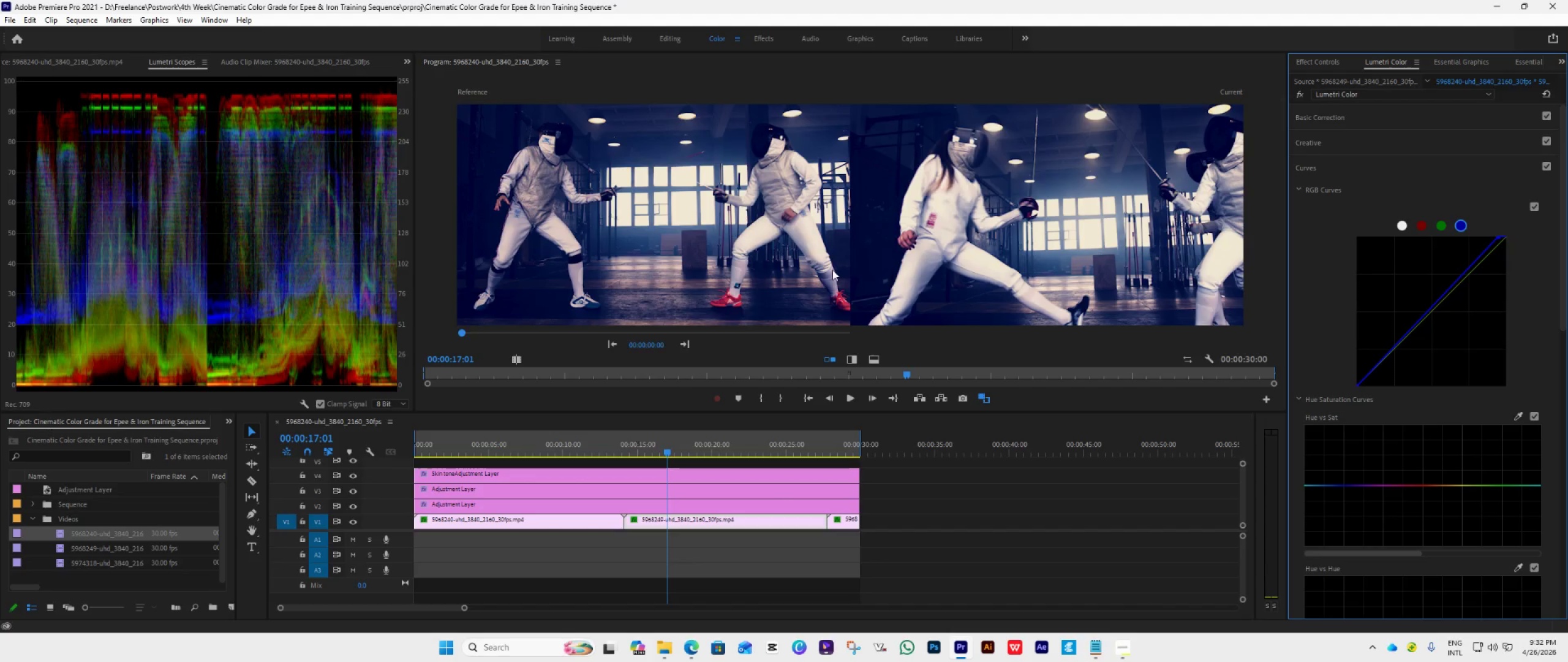 
wait(20.25)
 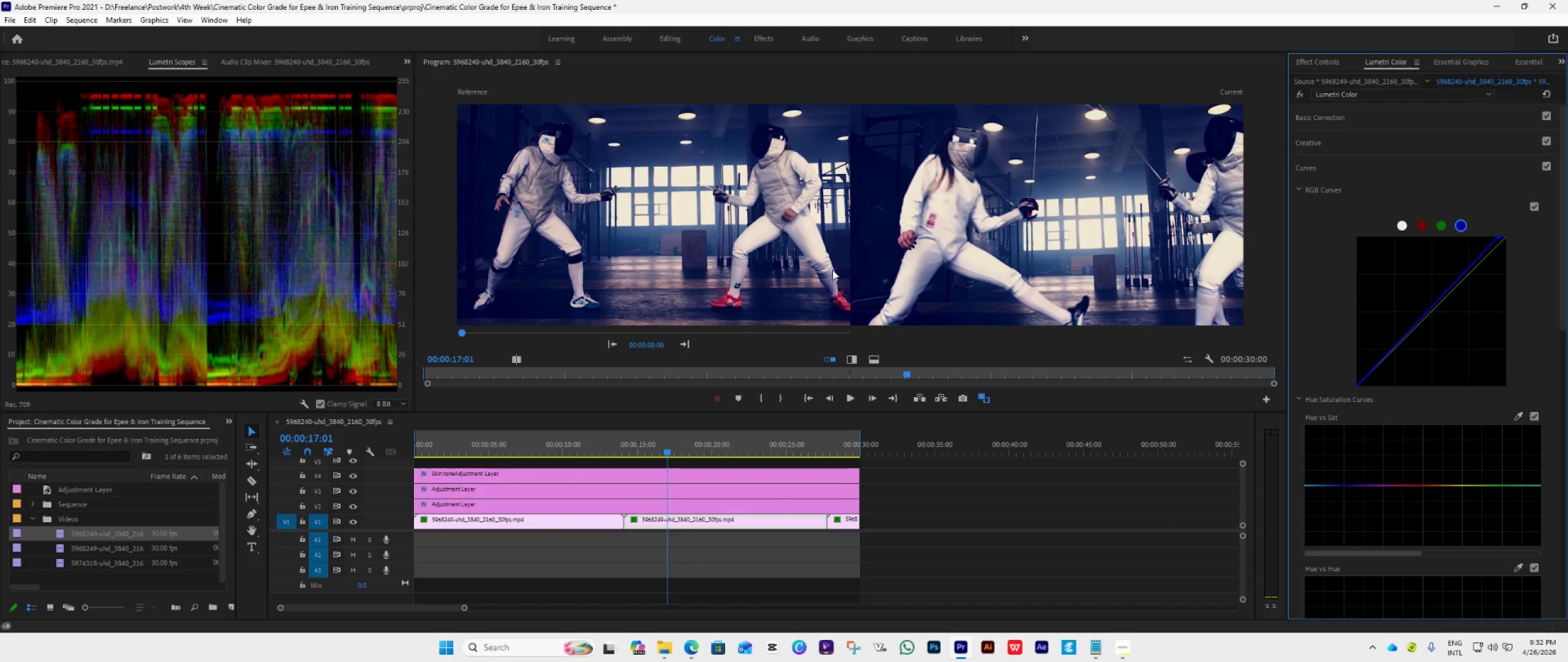 
left_click([1466, 272])
 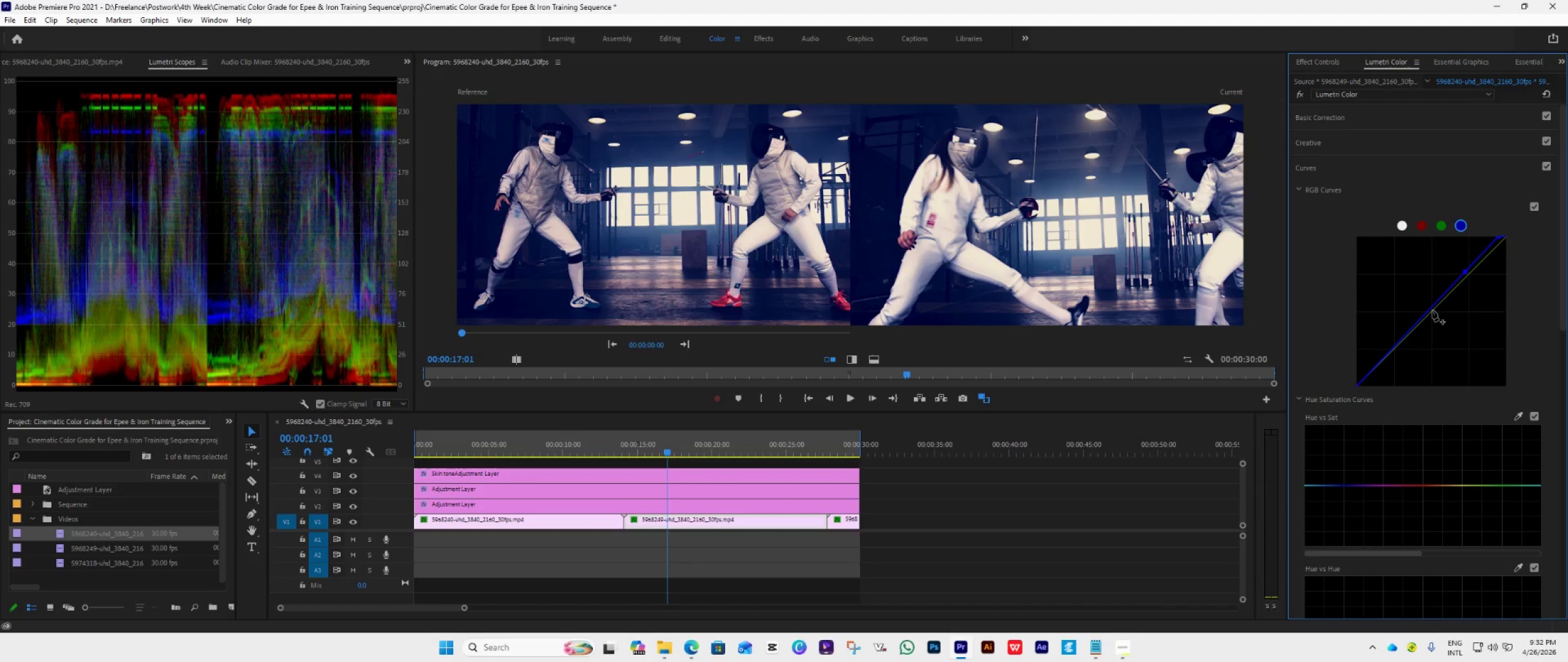 
left_click([1433, 307])
 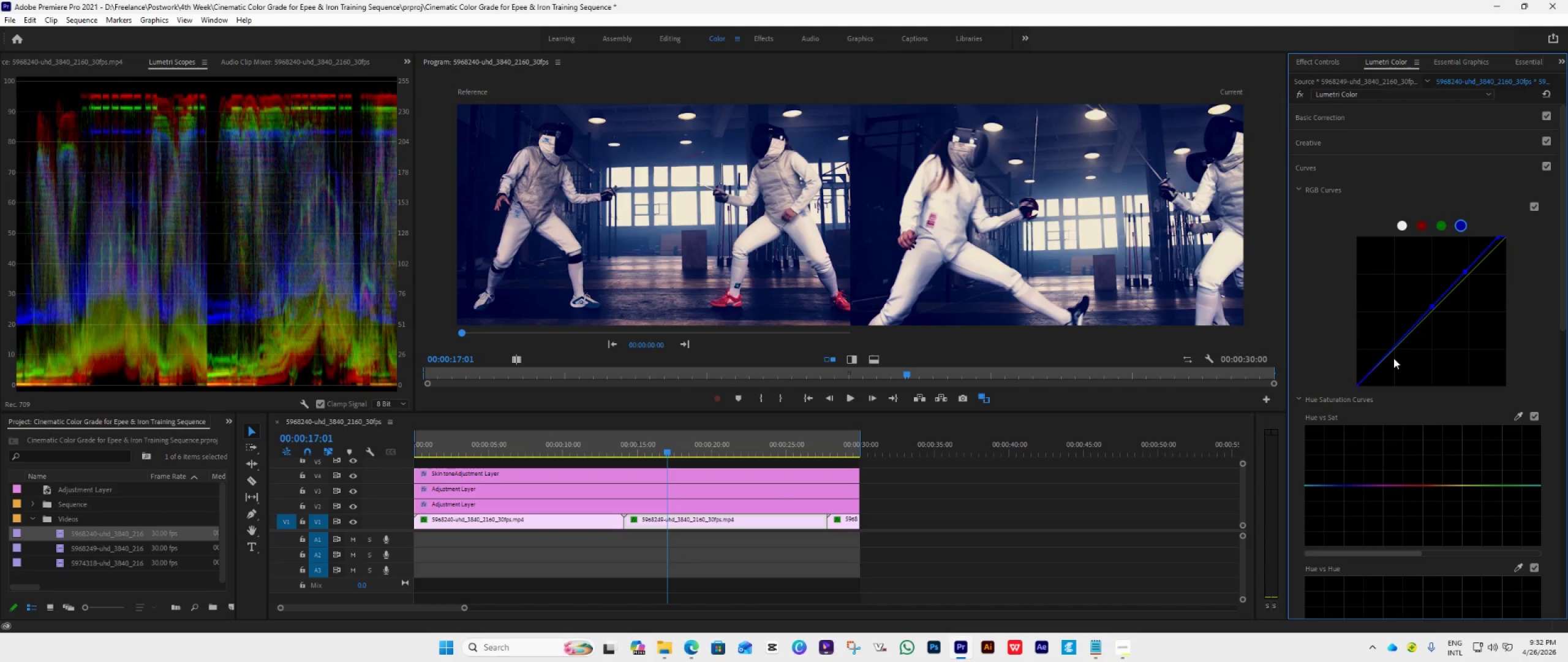 
wait(5.89)
 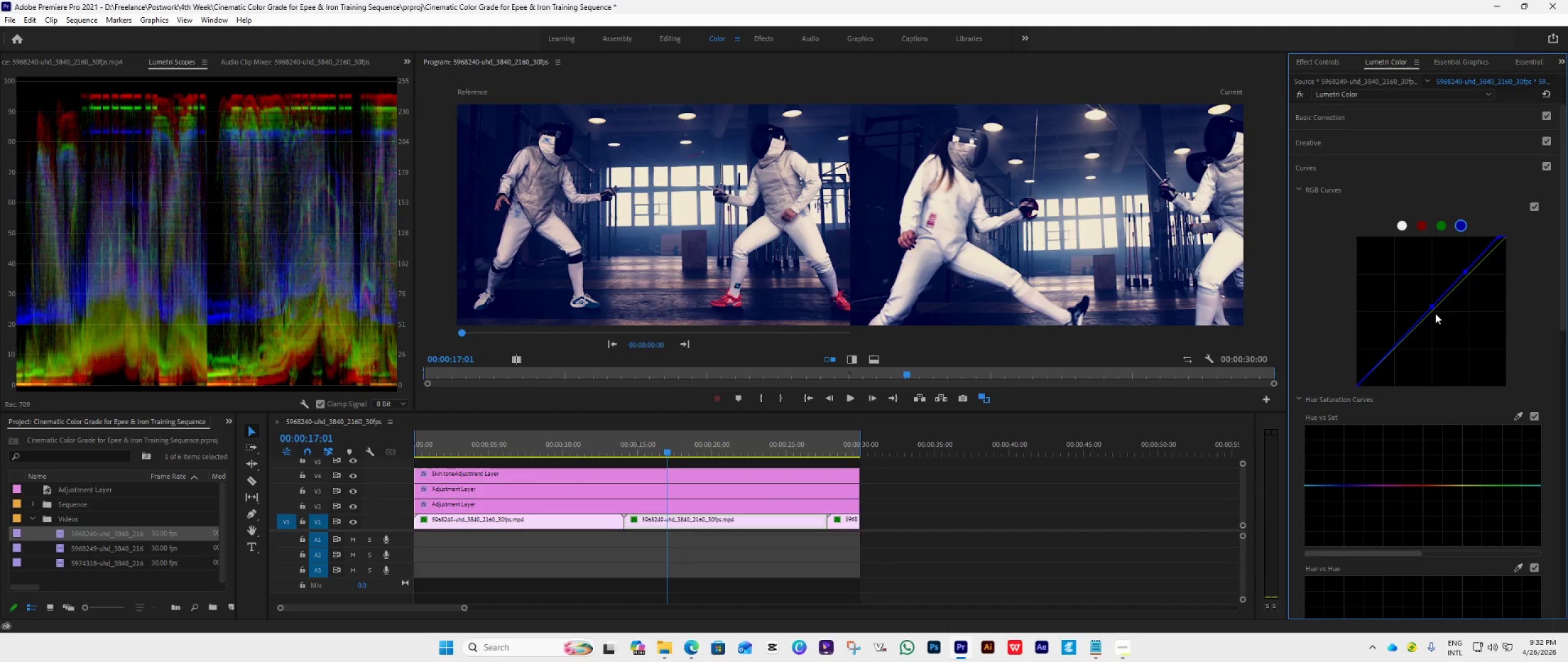 
left_click([1396, 346])
 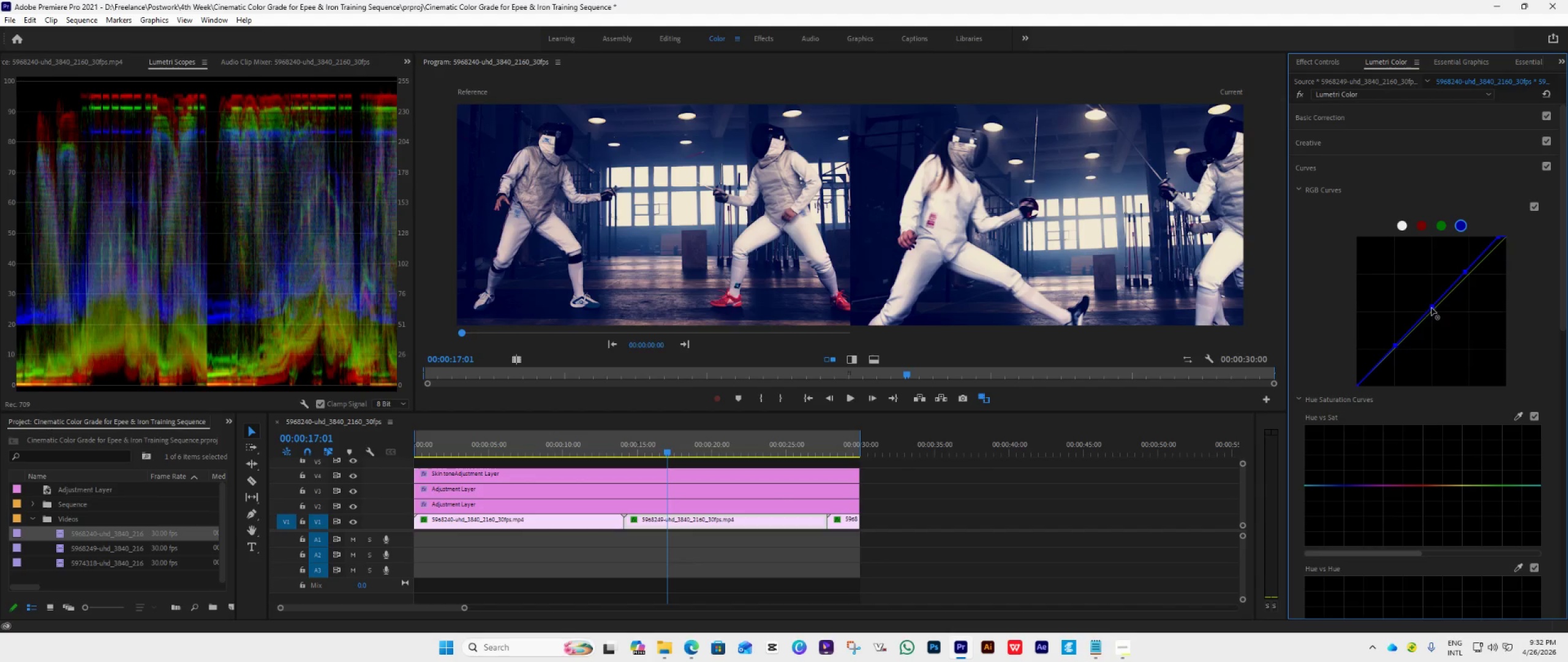 
left_click_drag(start_coordinate=[1433, 308], to_coordinate=[1438, 308])
 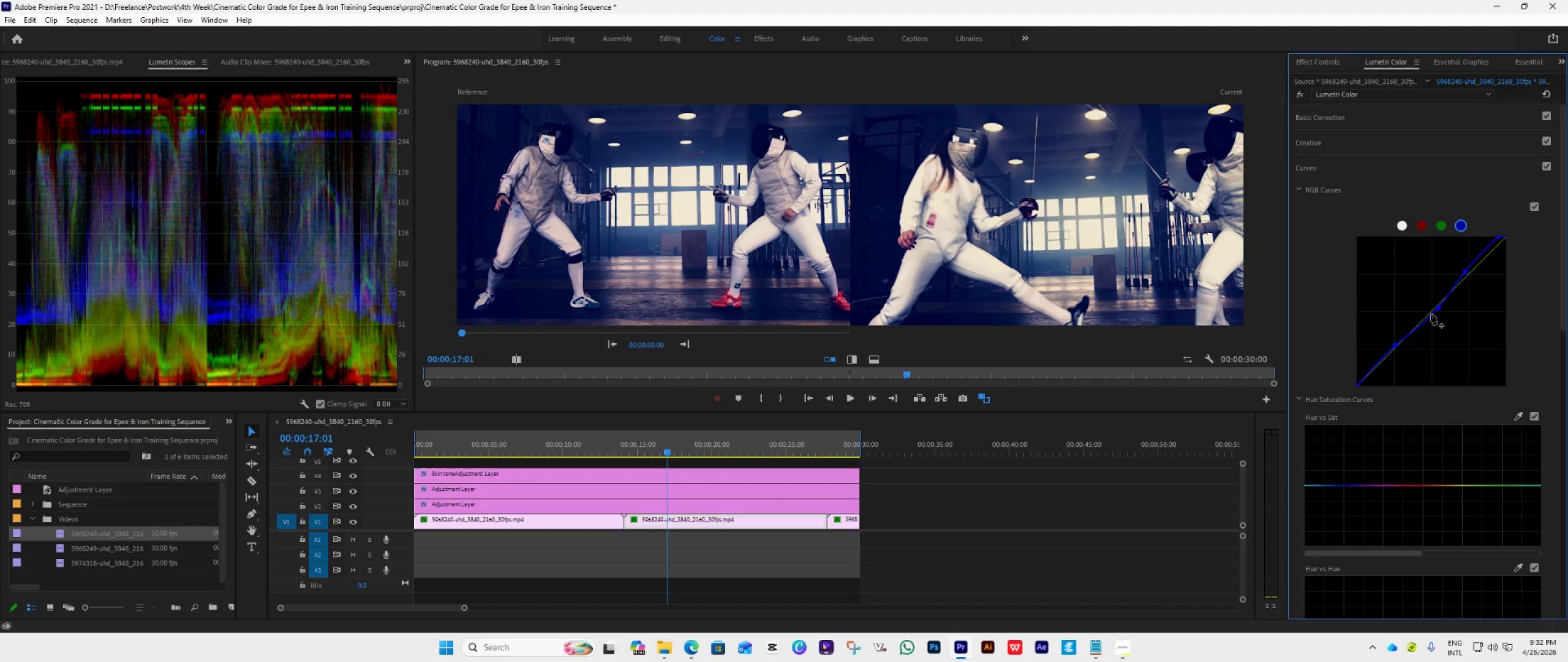 
wait(6.28)
 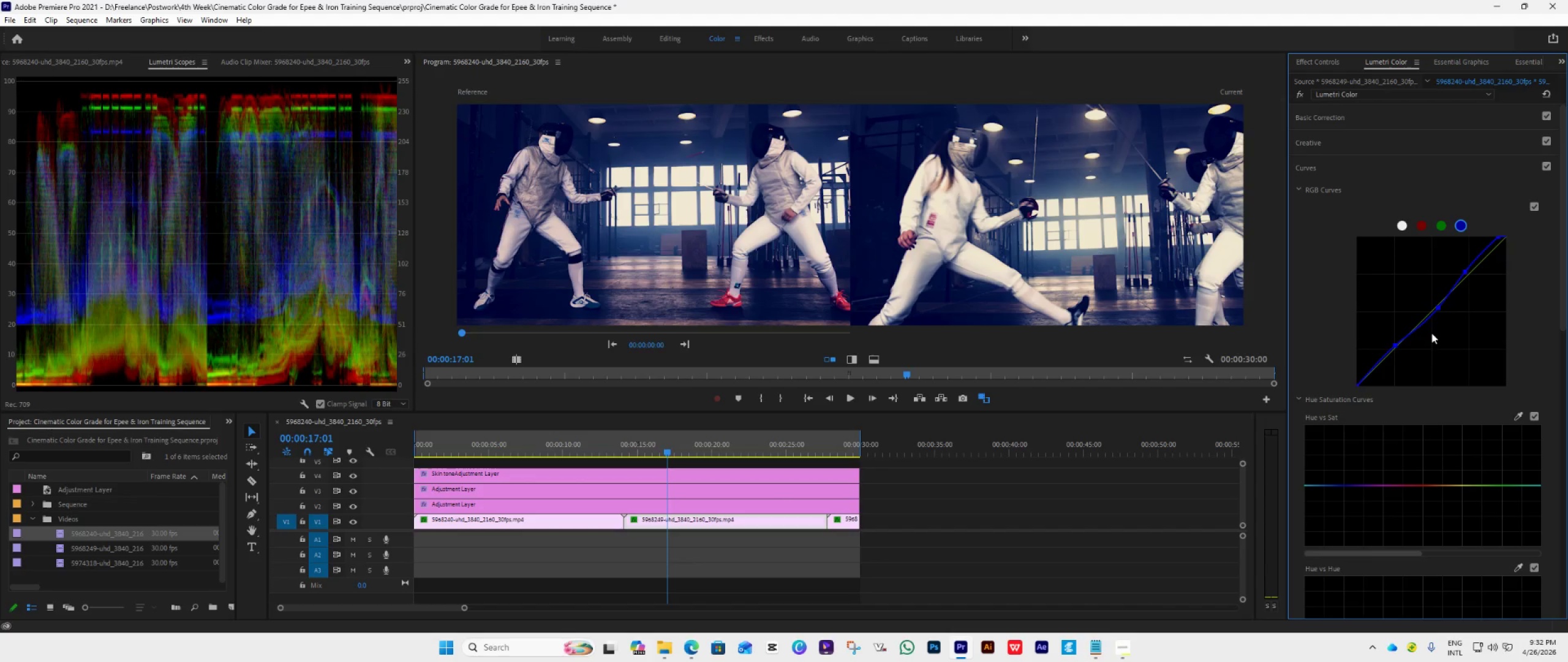 
left_click_drag(start_coordinate=[1439, 308], to_coordinate=[1431, 313])
 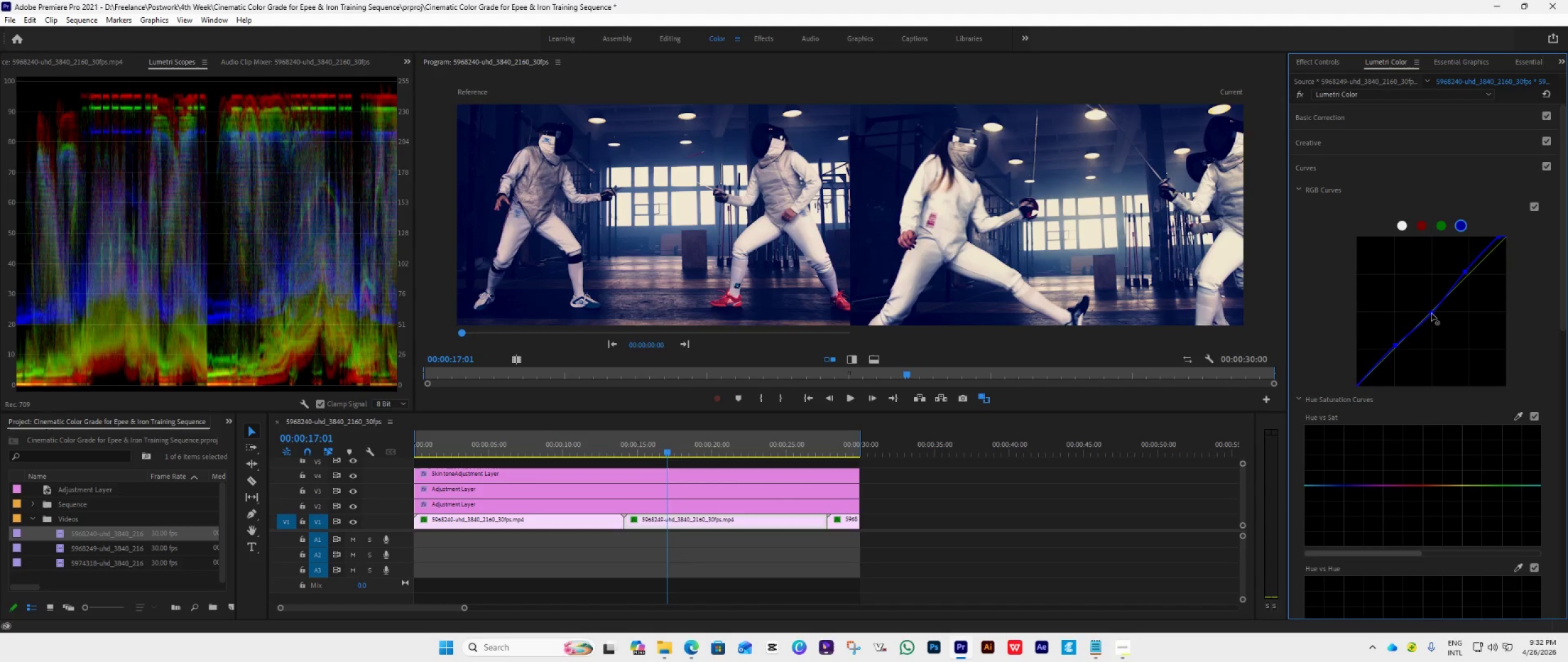 
hold_key(key=ControlLeft, duration=2.83)
left_click([1431, 313])
 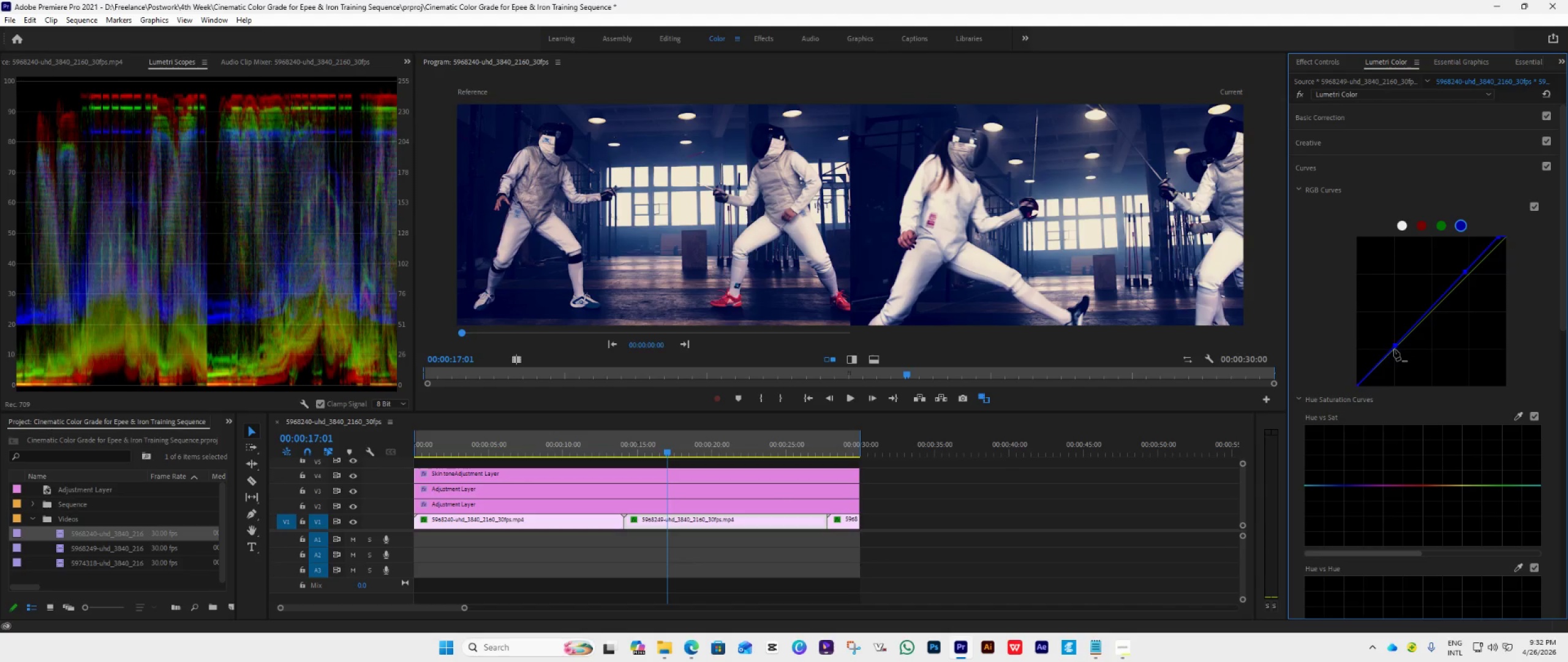 
left_click([1394, 347])
 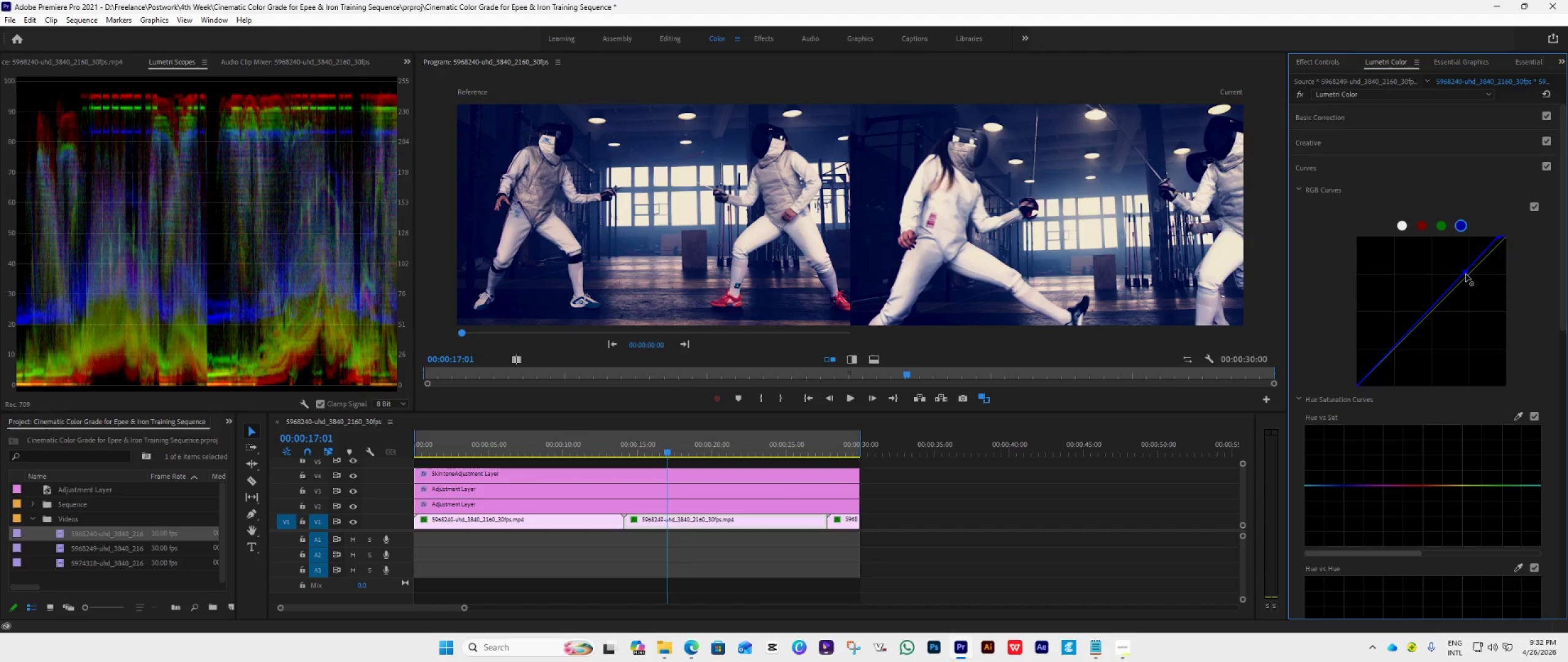 
left_click_drag(start_coordinate=[1466, 273], to_coordinate=[1470, 273])
 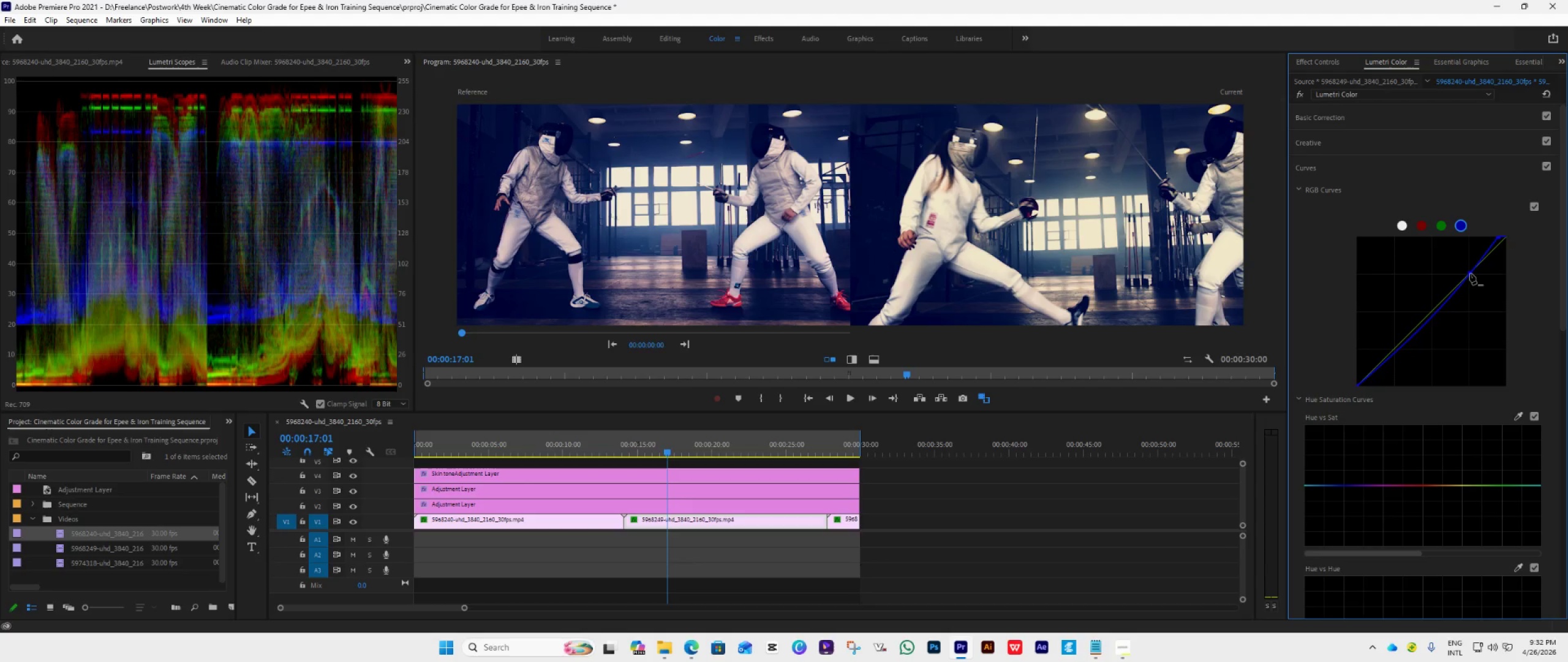 
hold_key(key=ControlLeft, duration=1.27)
left_click([1470, 273])
 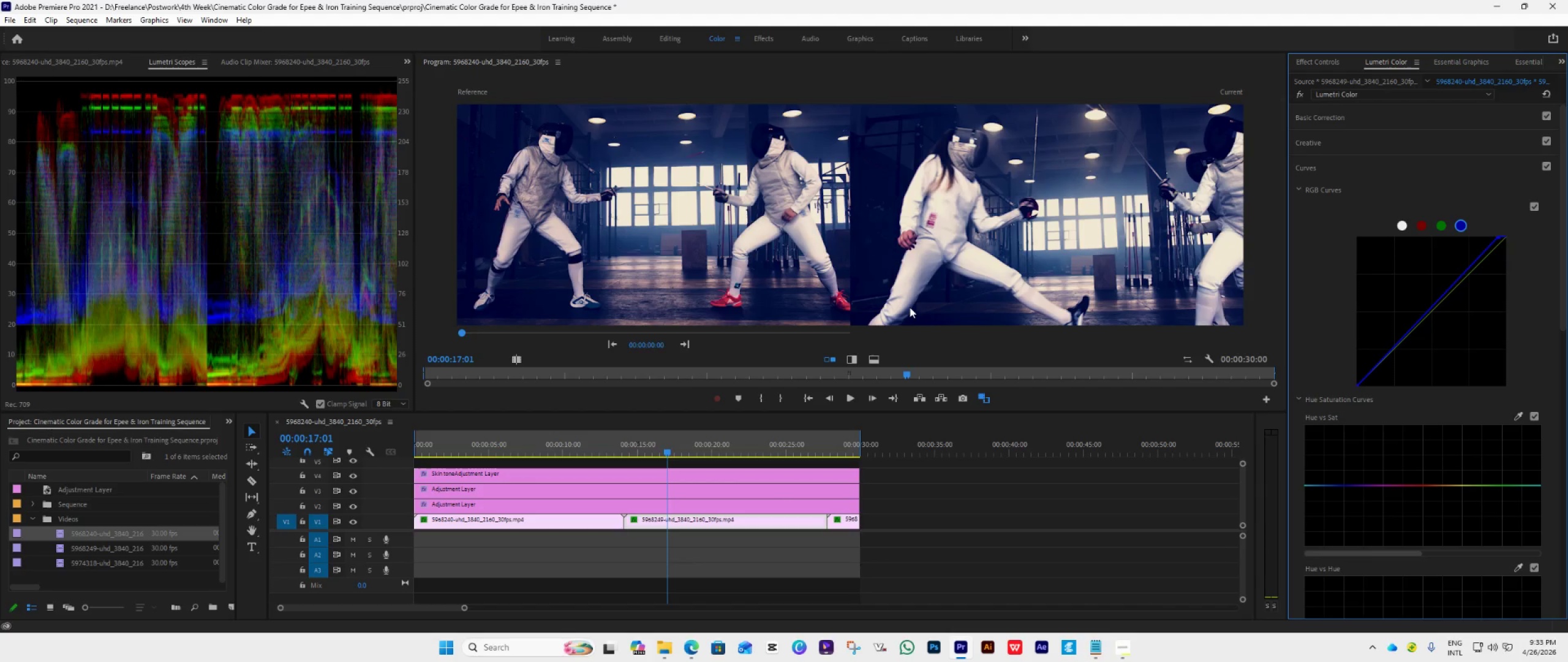 
wait(34.67)
 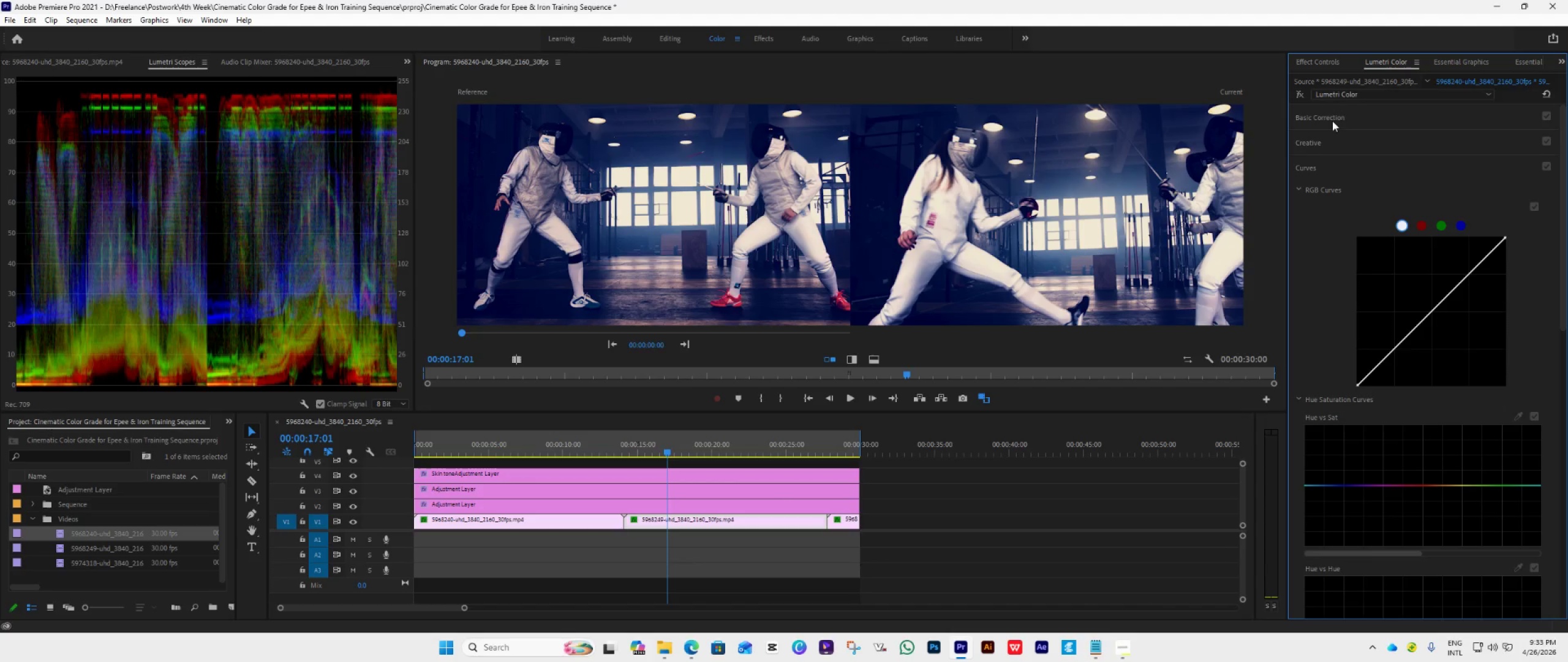 
left_click([1332, 121])
 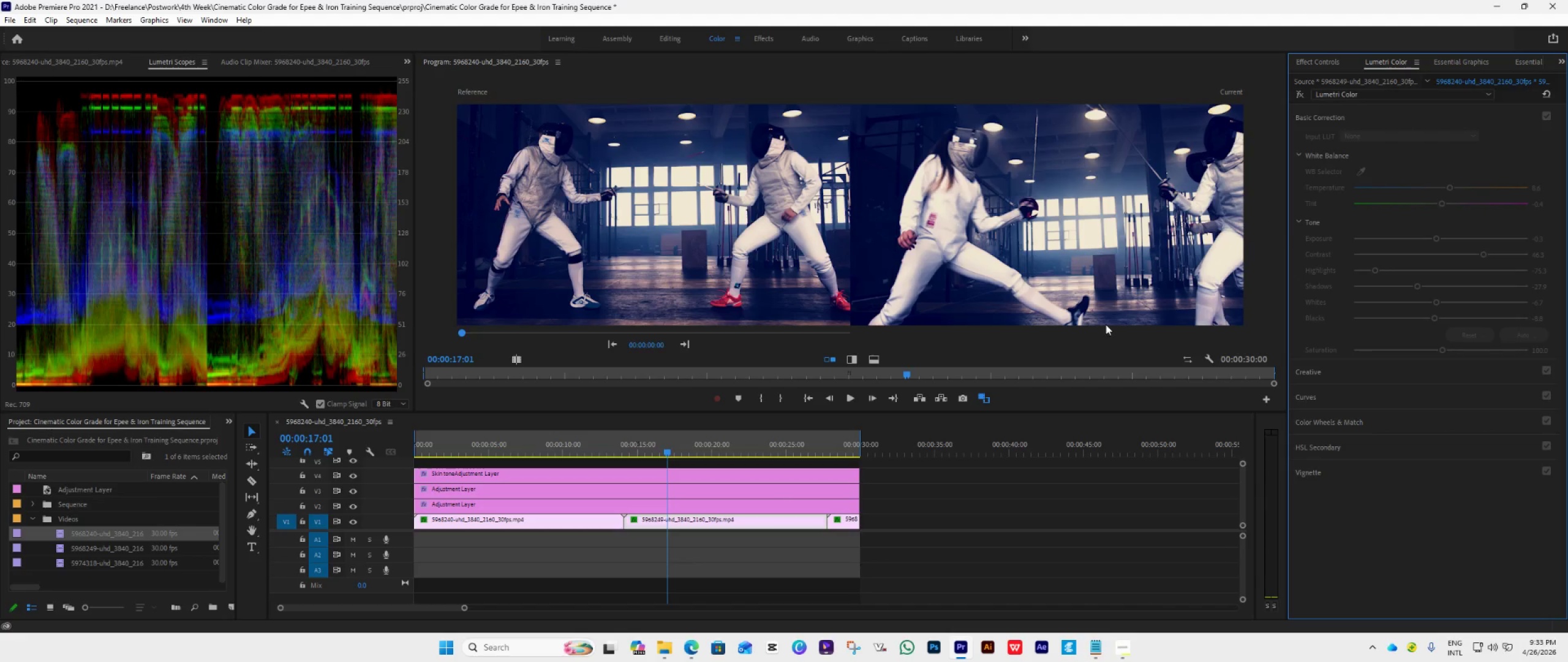 
scroll: coordinate [1343, 100], scroll_direction: up, amount: 5.0
 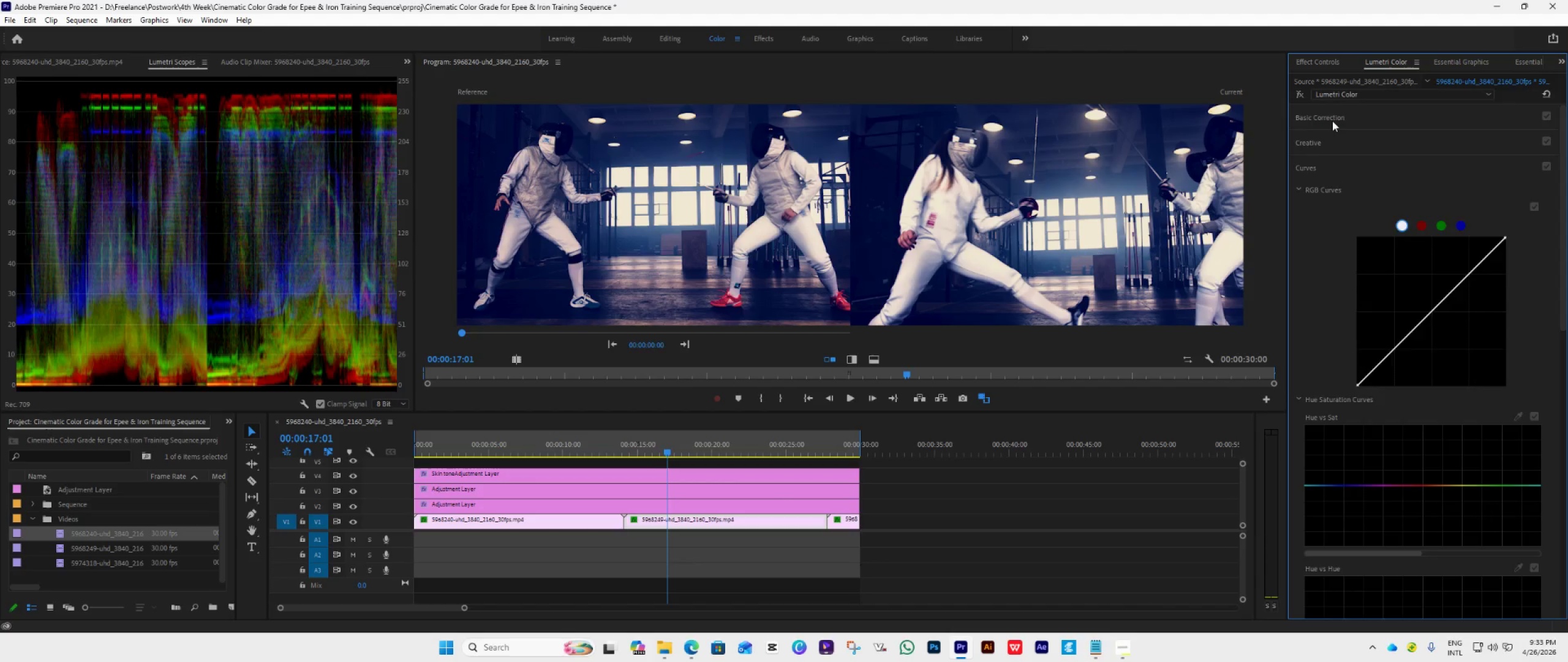 
left_click([679, 522])
 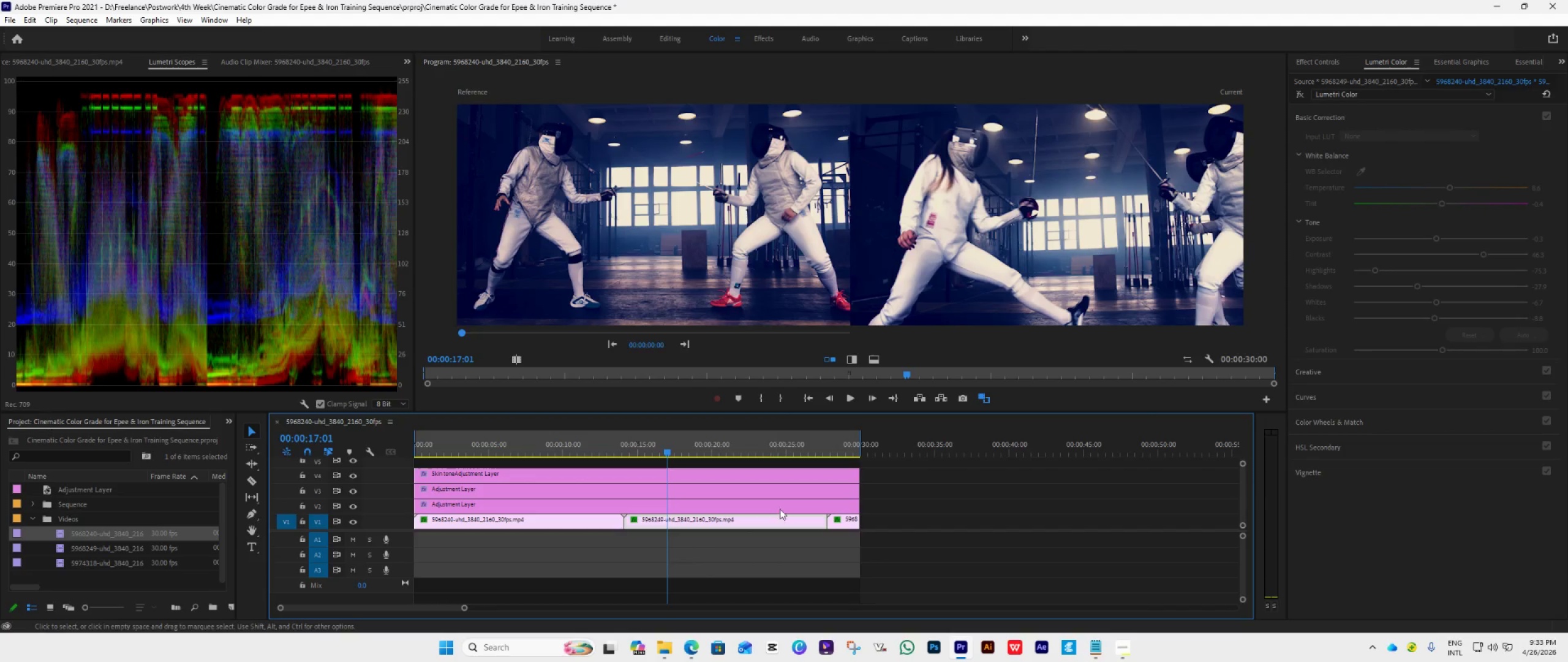 
left_click([1321, 64])
 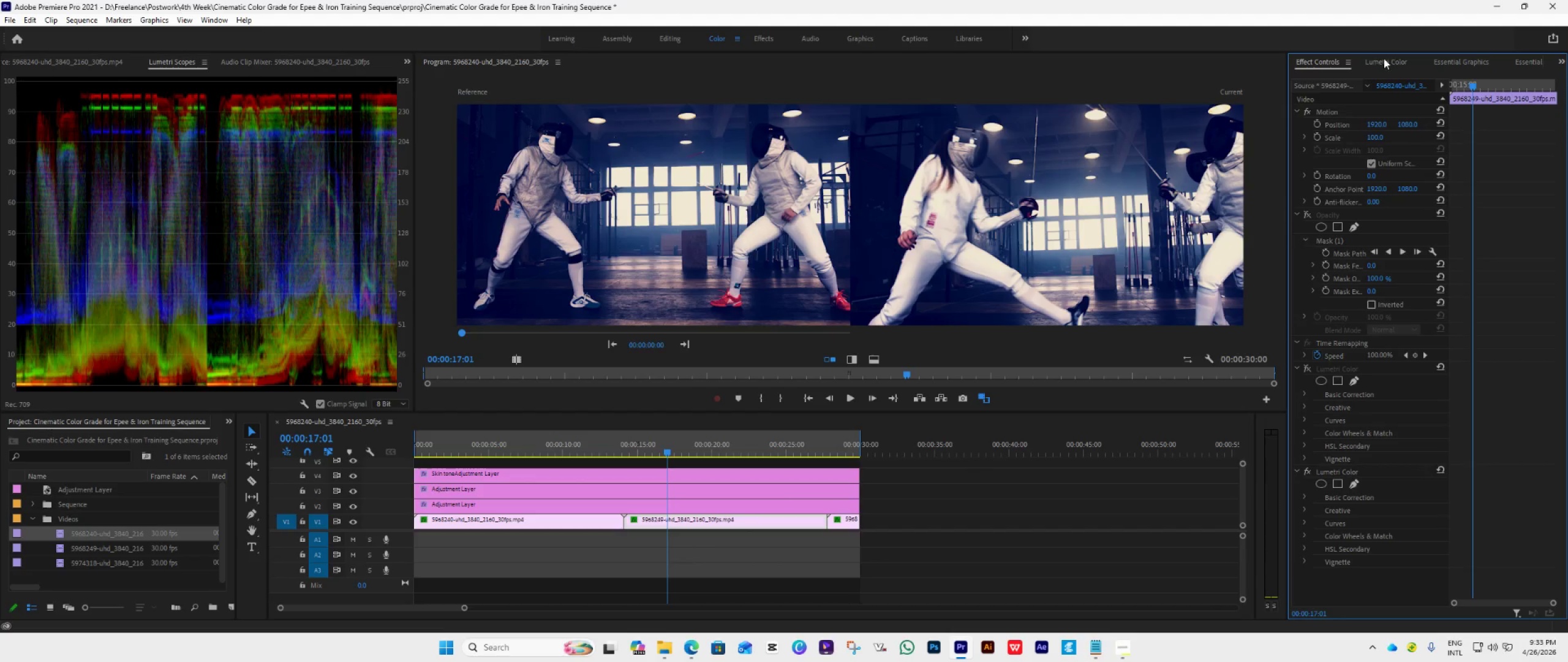 
left_click([1384, 58])
 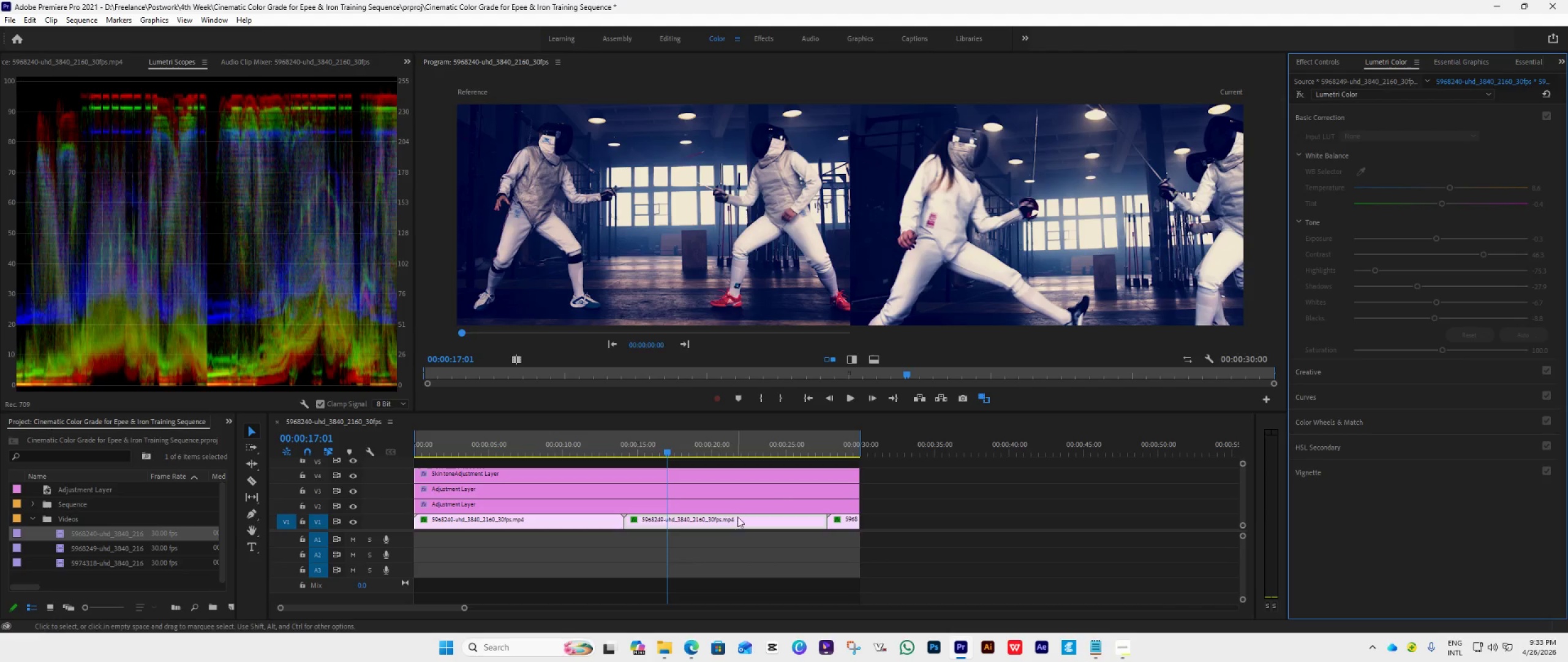 
left_click([738, 520])
 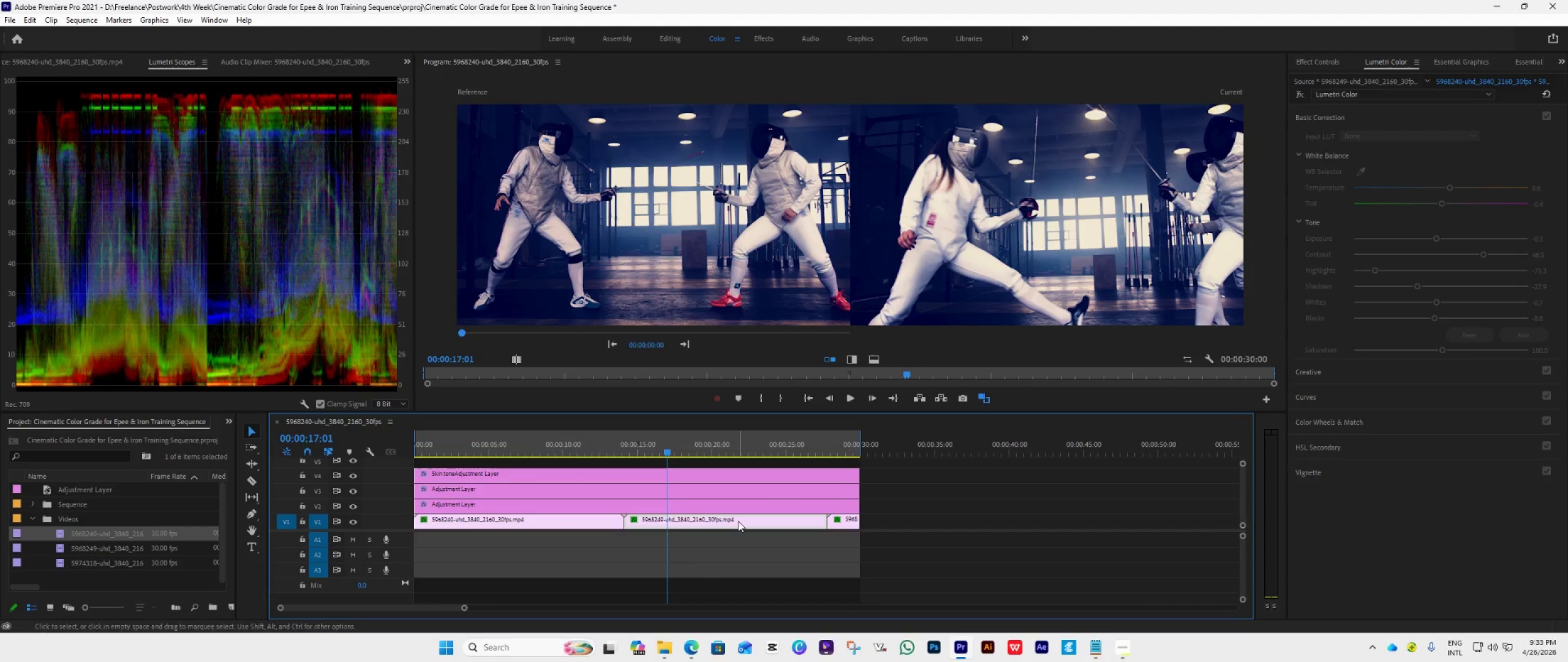 
left_click([738, 521])
 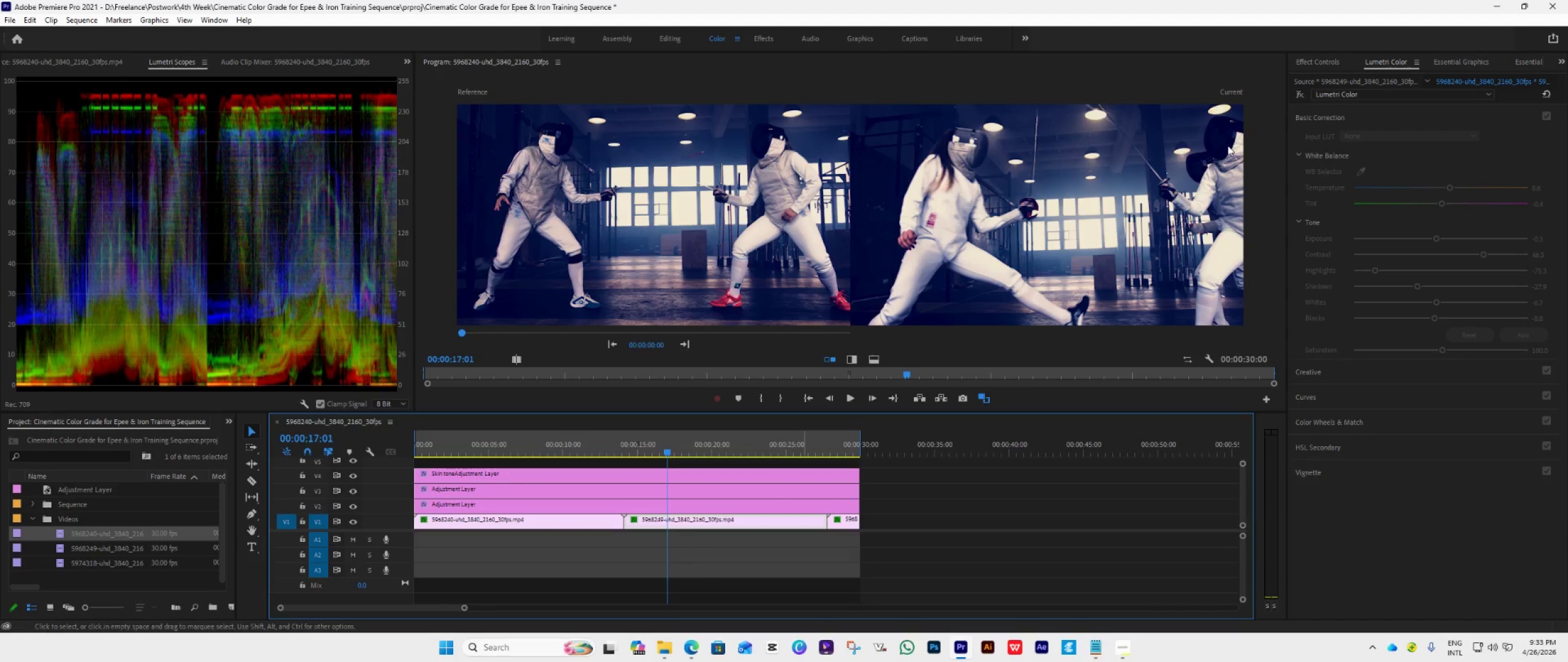 
left_click([1332, 80])
 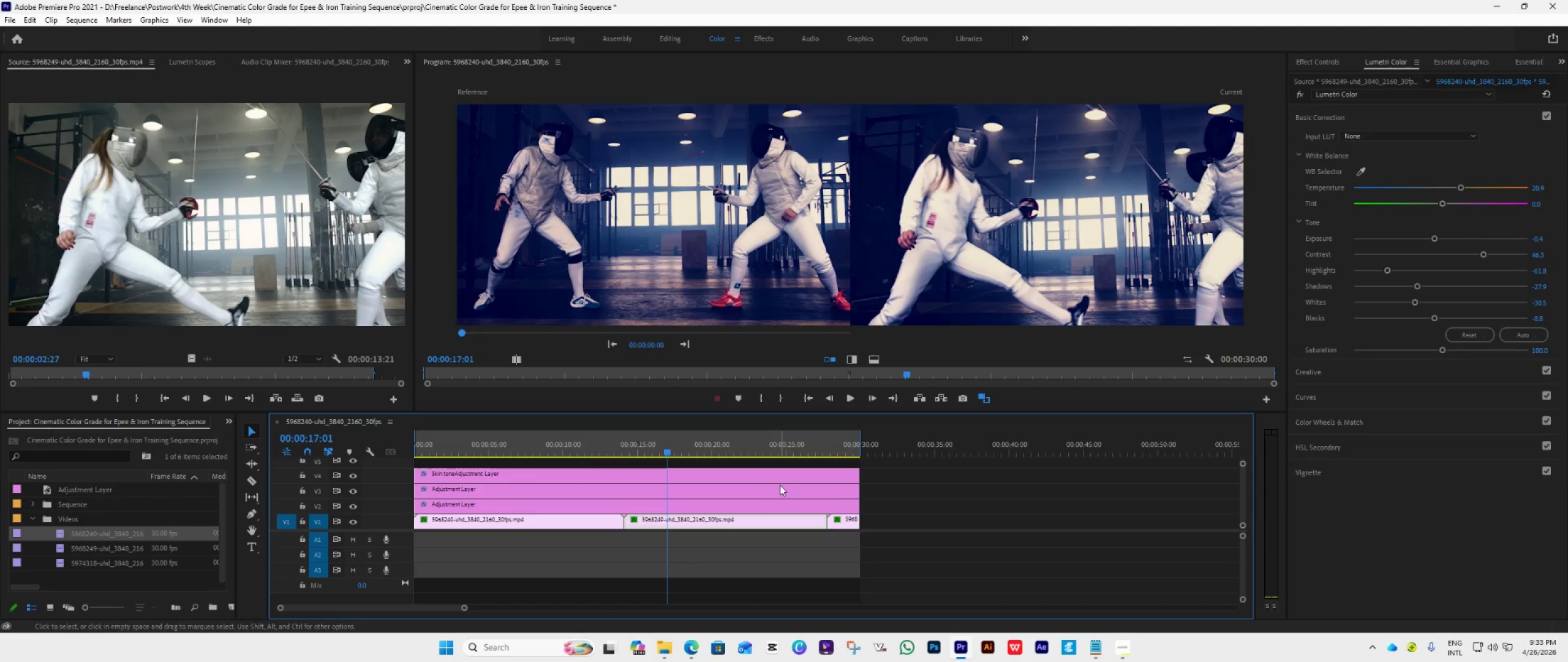 
wait(7.27)
 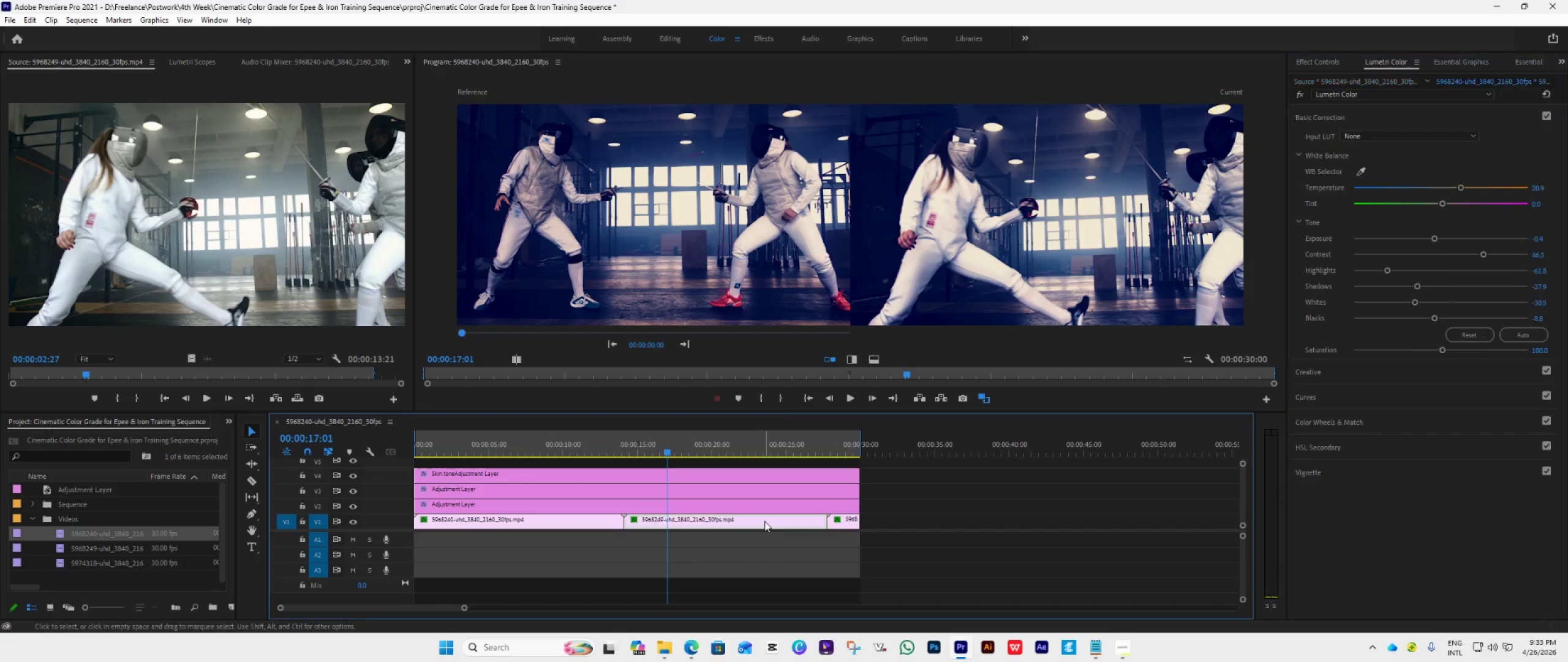 
left_click([200, 63])
 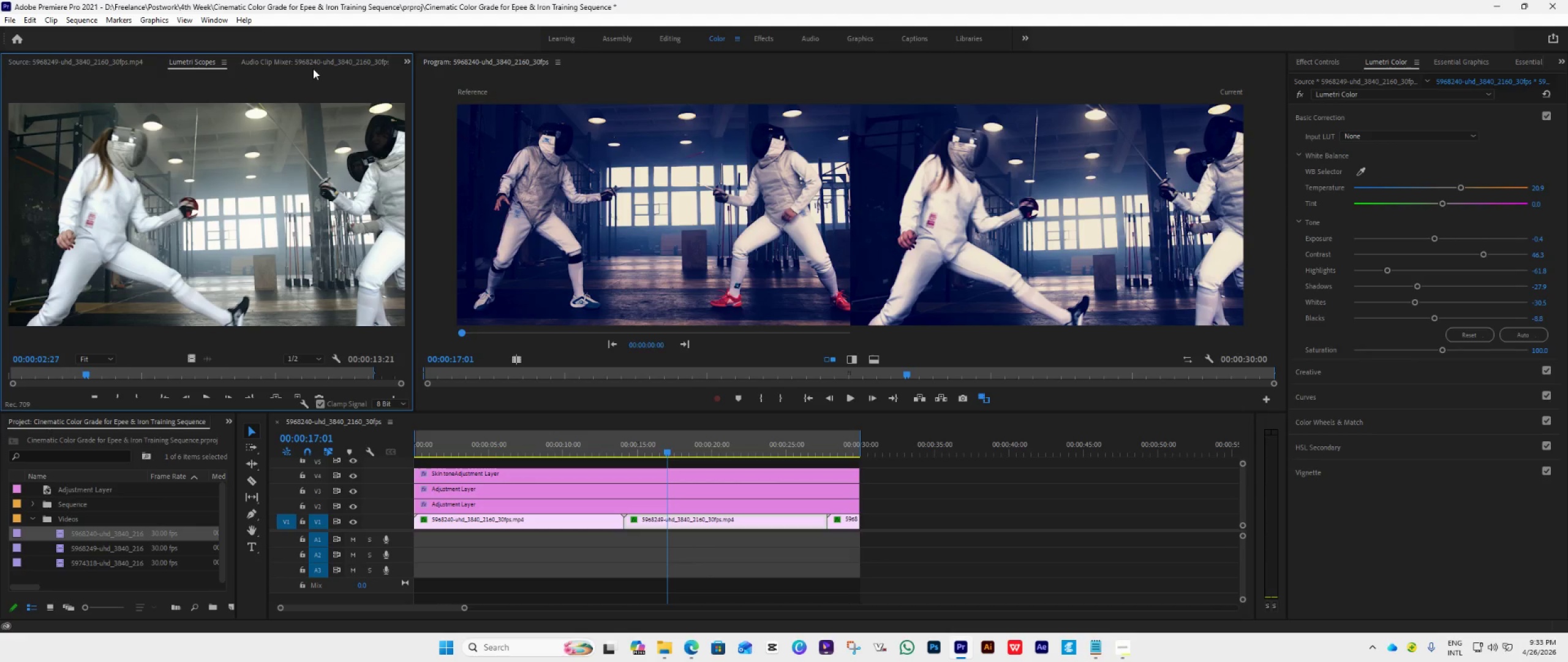 
left_click([312, 66])
 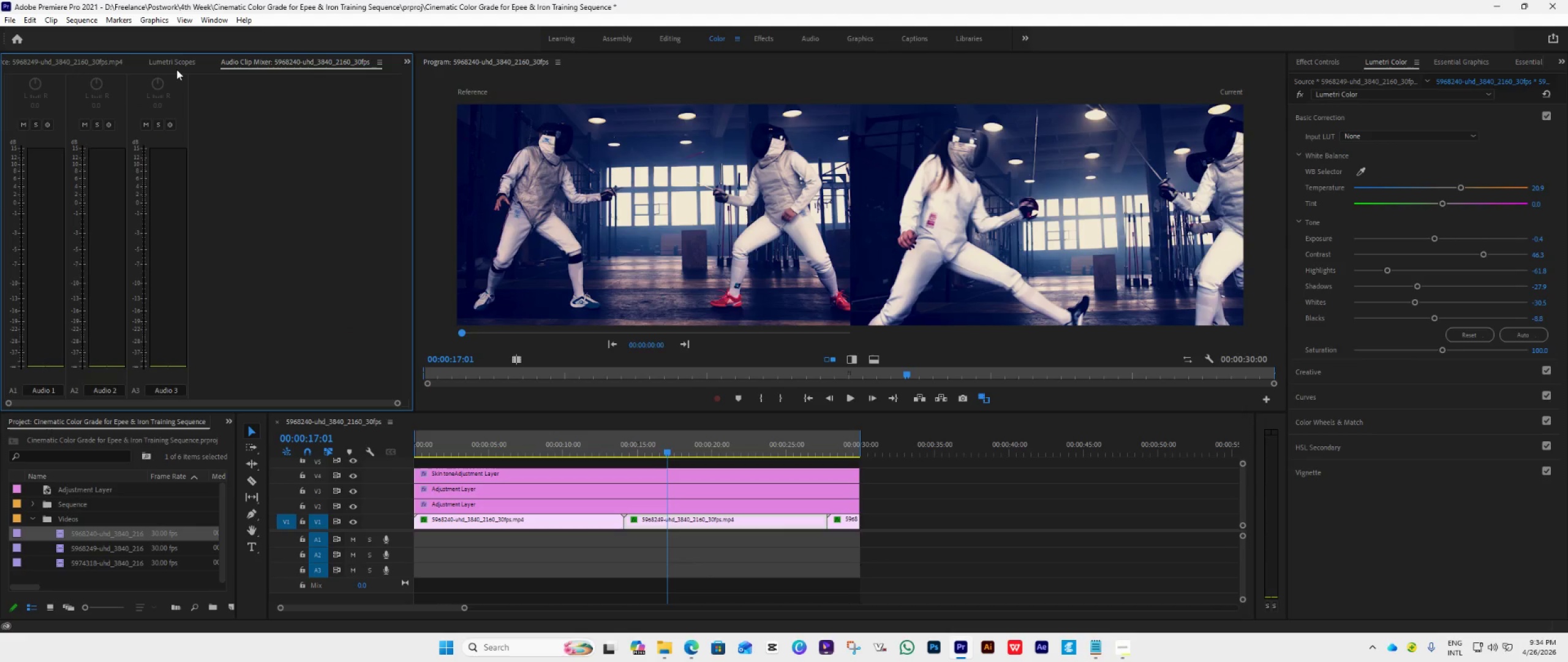 
left_click([175, 68])
 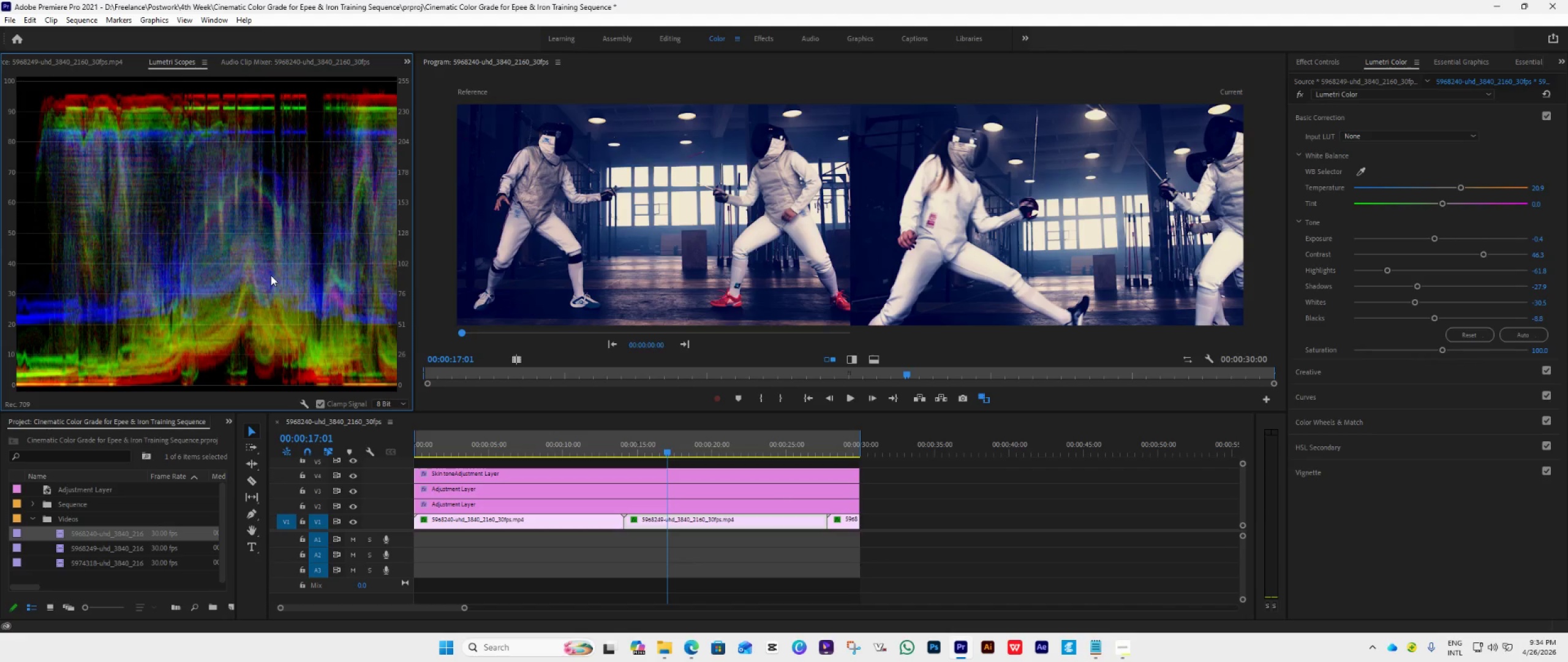 
wait(5.59)
 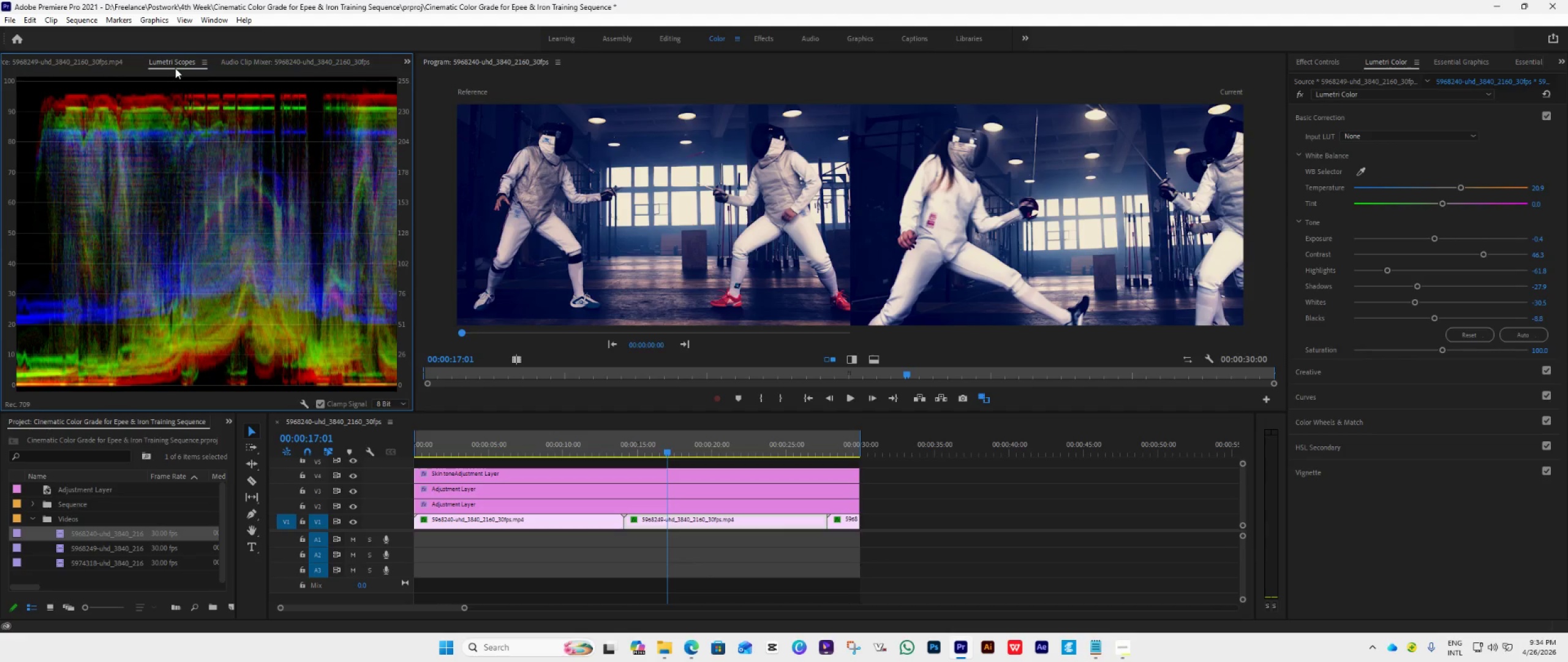 
right_click([271, 275])
 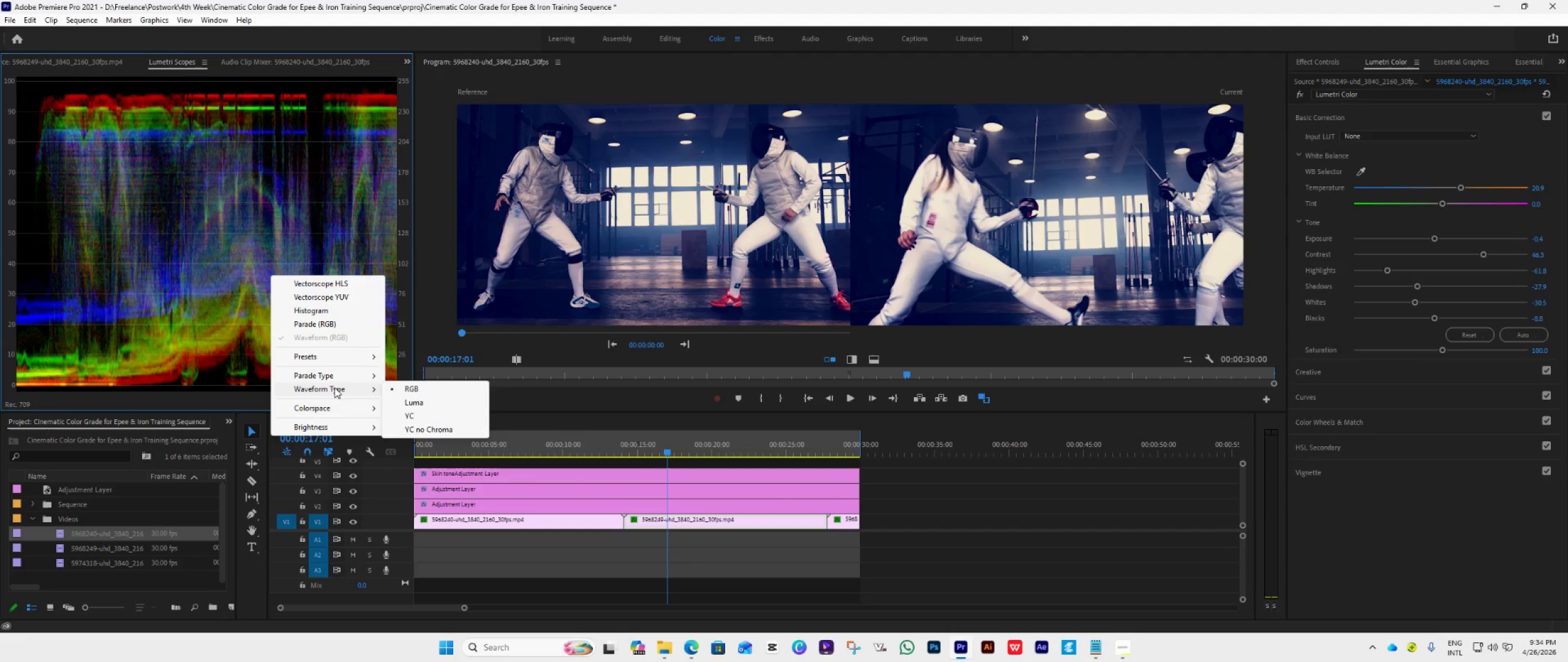 
left_click([414, 408])
 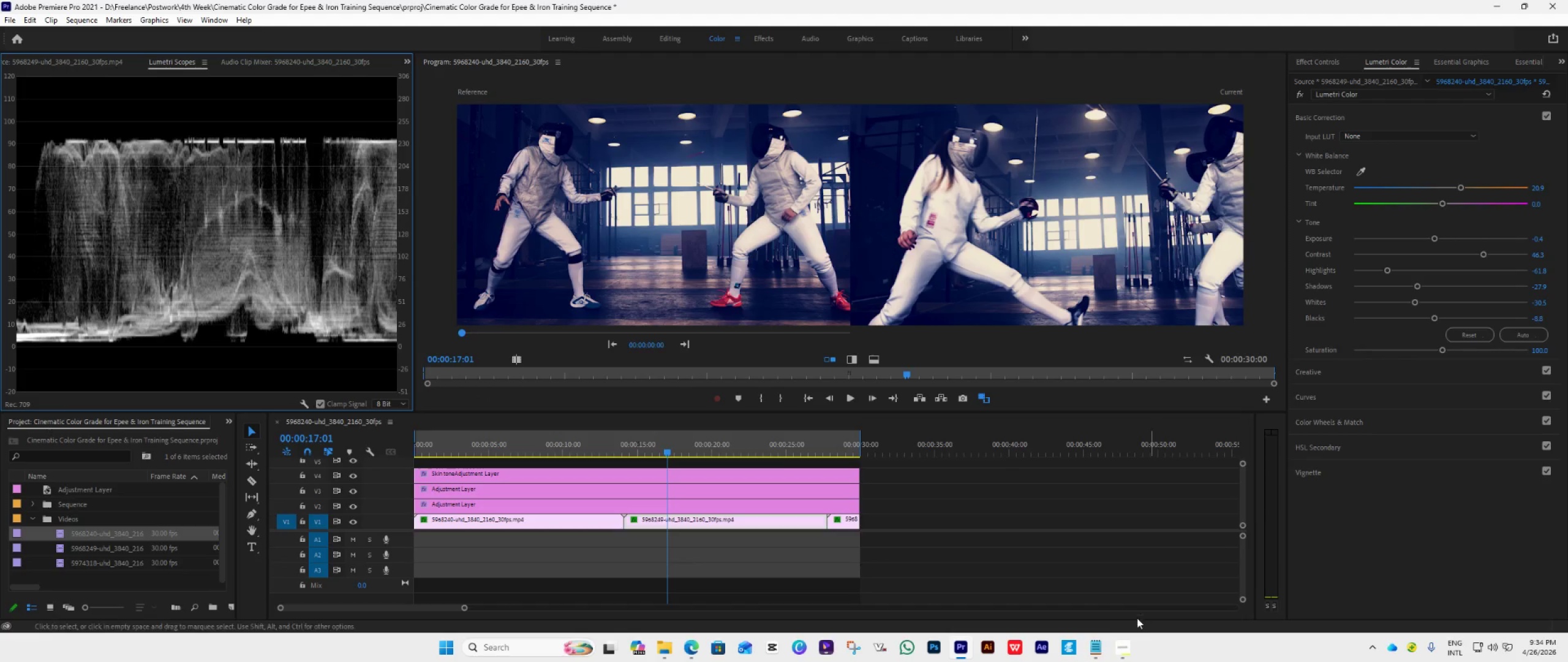 
left_click([1131, 654])